 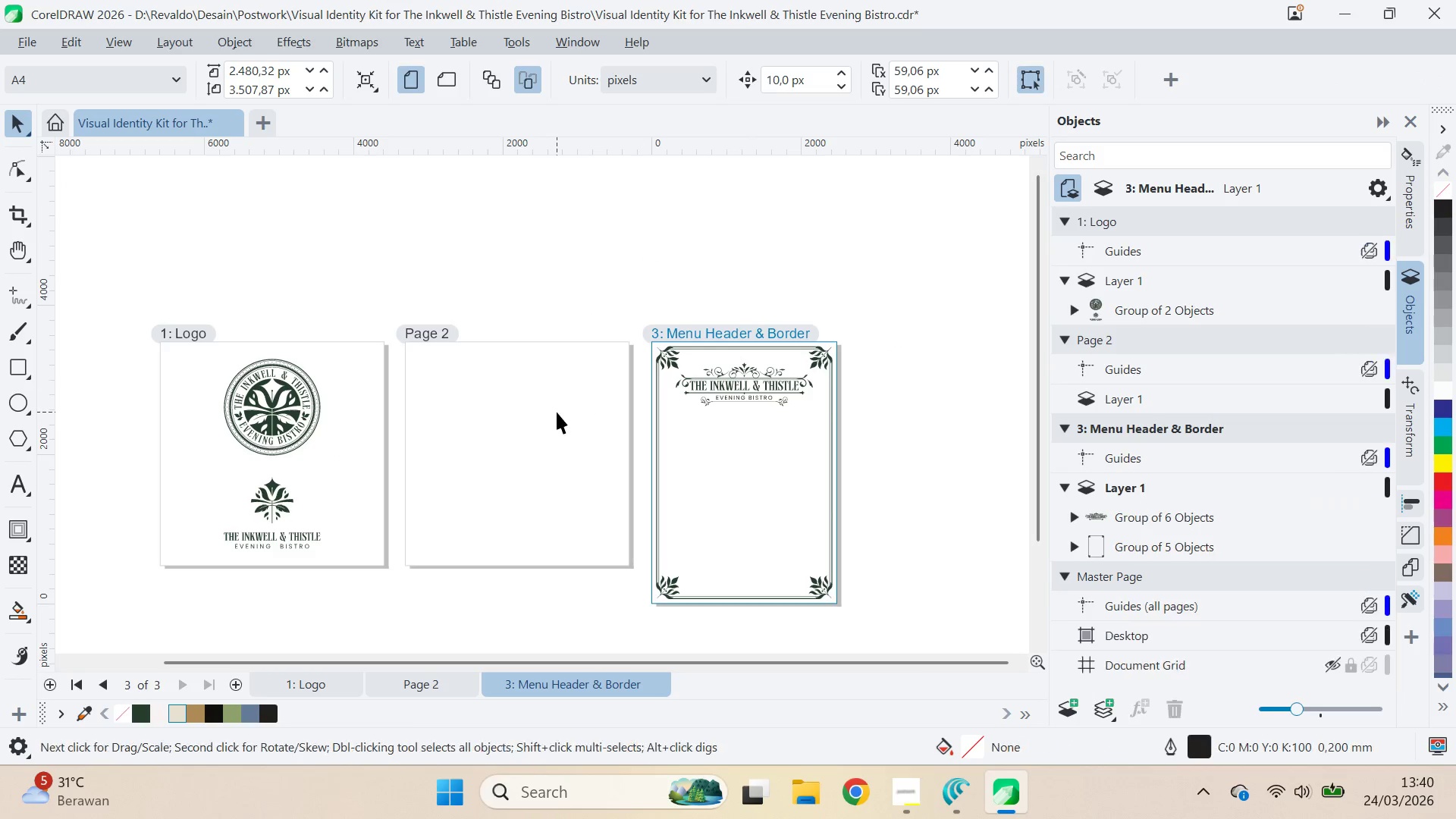 
left_click([557, 412])
 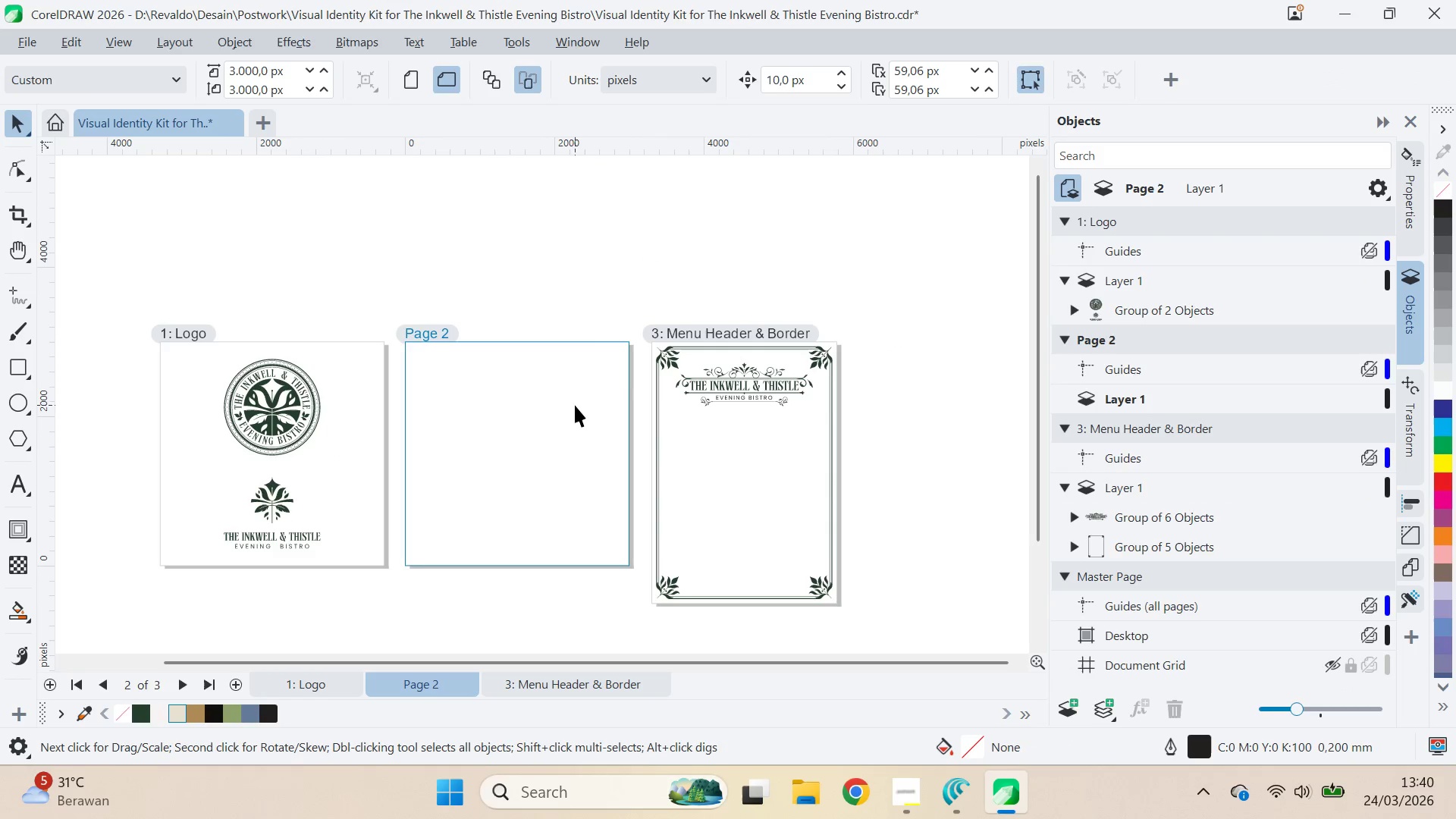 
key(Control+ControlLeft)
 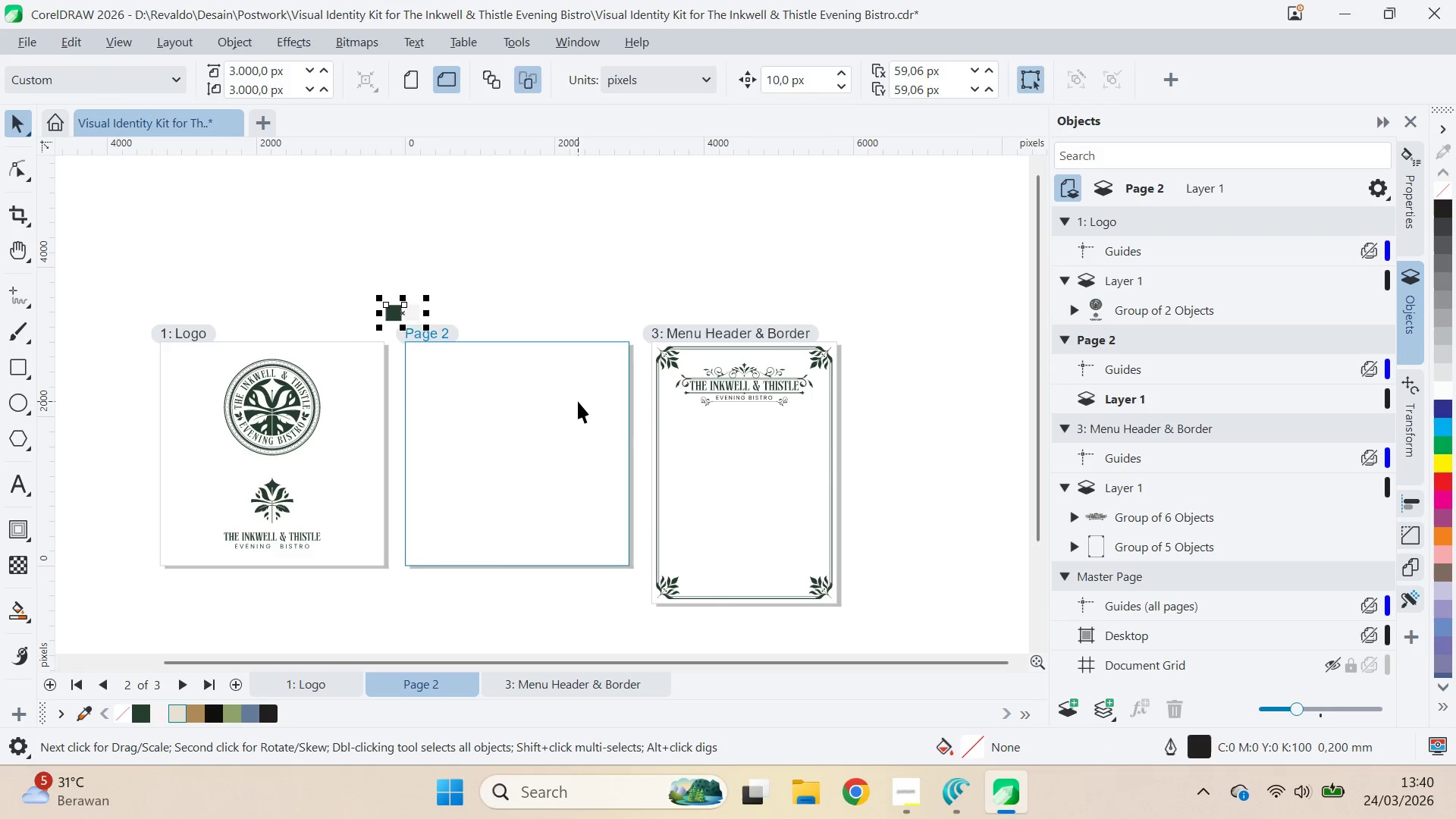 
key(Control+V)
 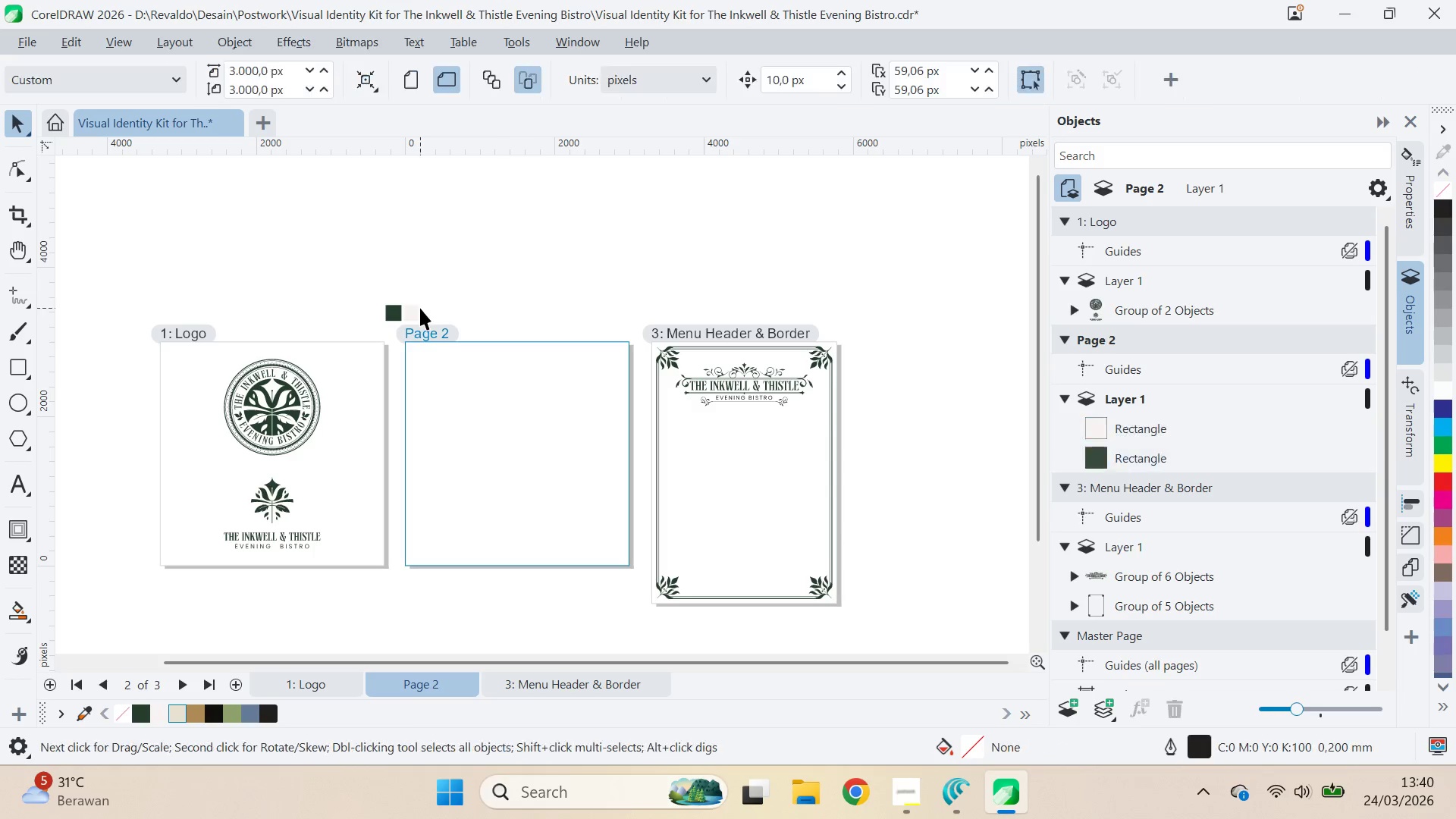 
left_click_drag(start_coordinate=[460, 291], to_coordinate=[360, 326])
 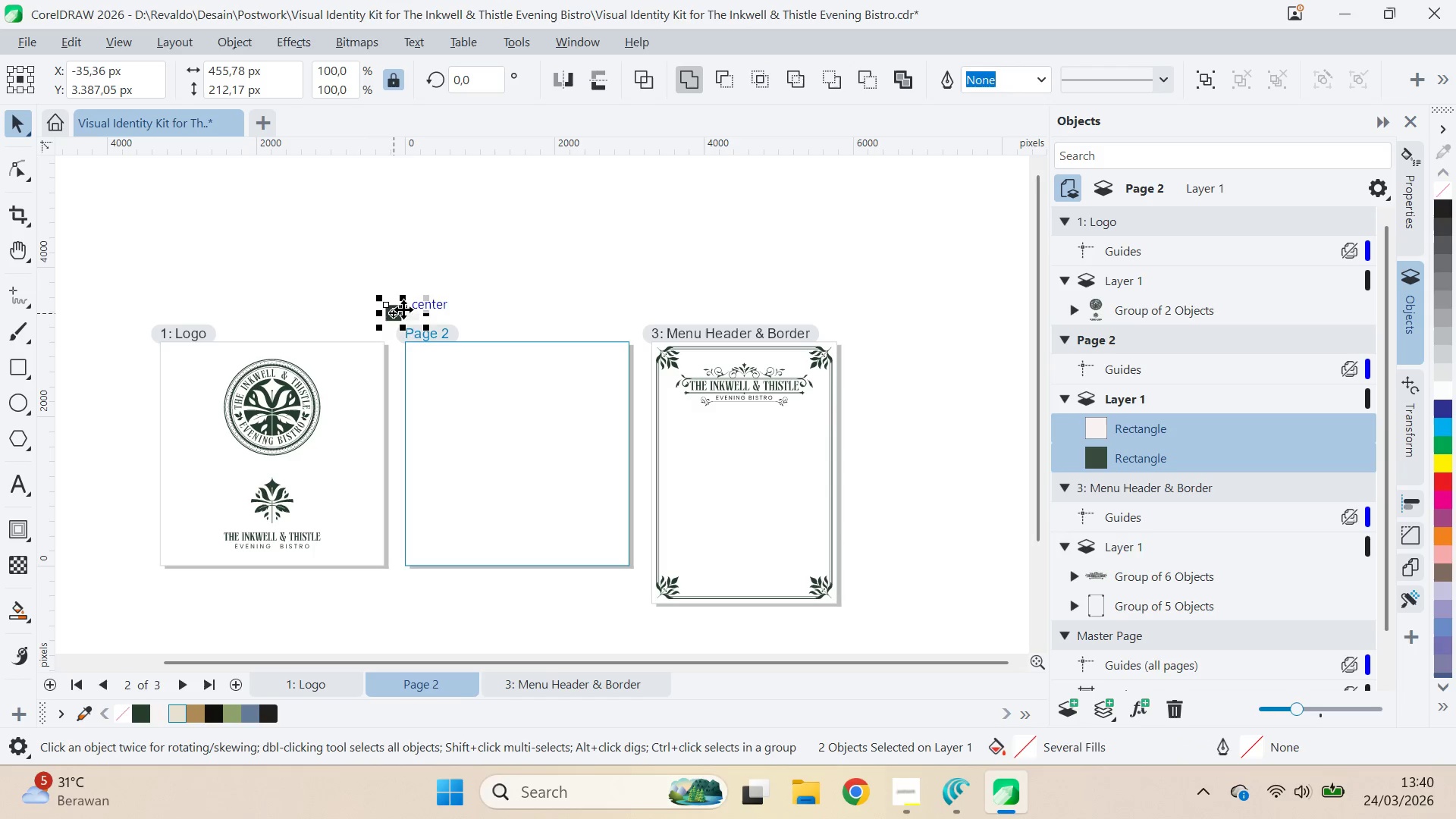 
left_click_drag(start_coordinate=[404, 311], to_coordinate=[482, 415])
 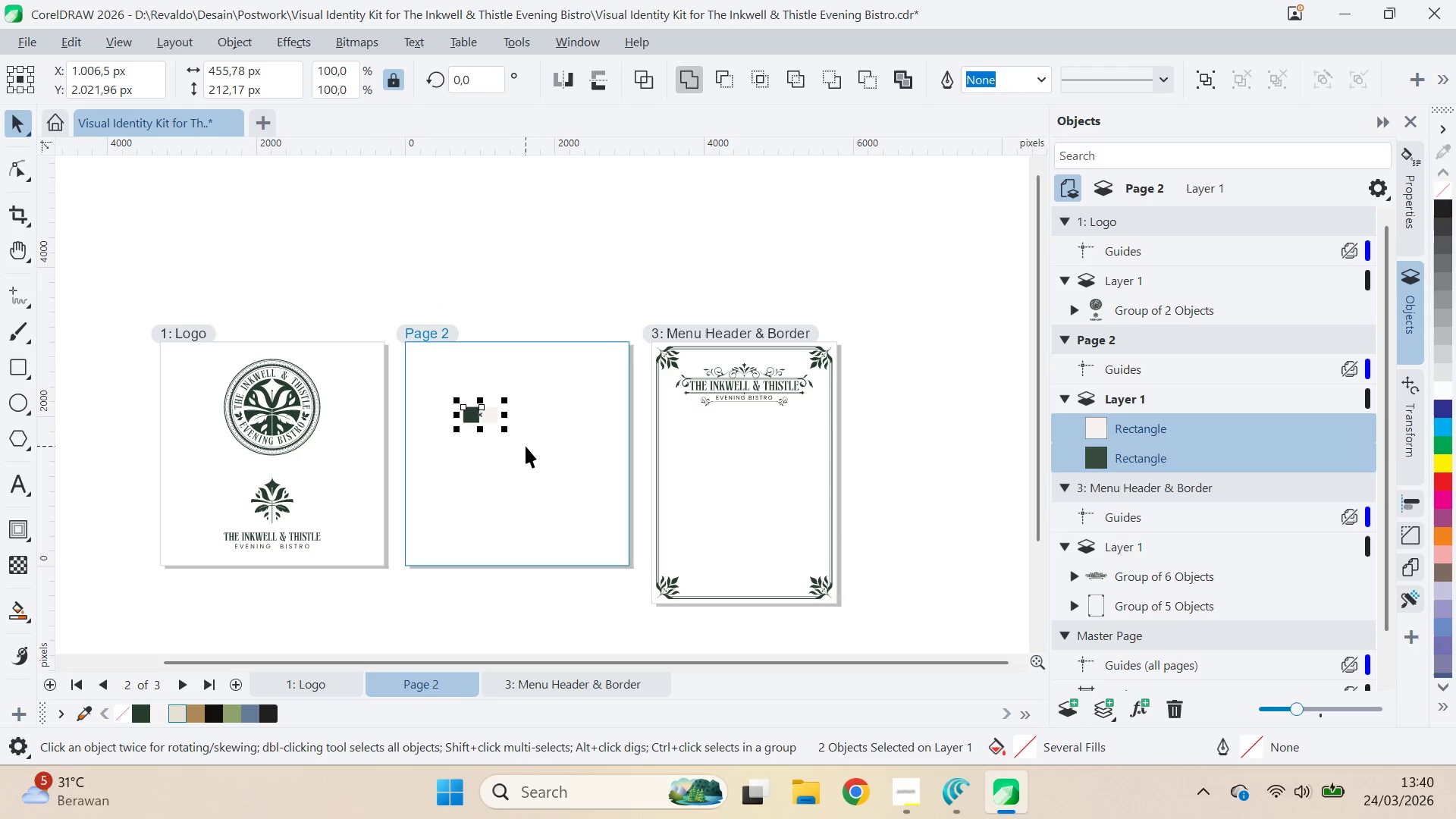 
left_click([528, 449])
 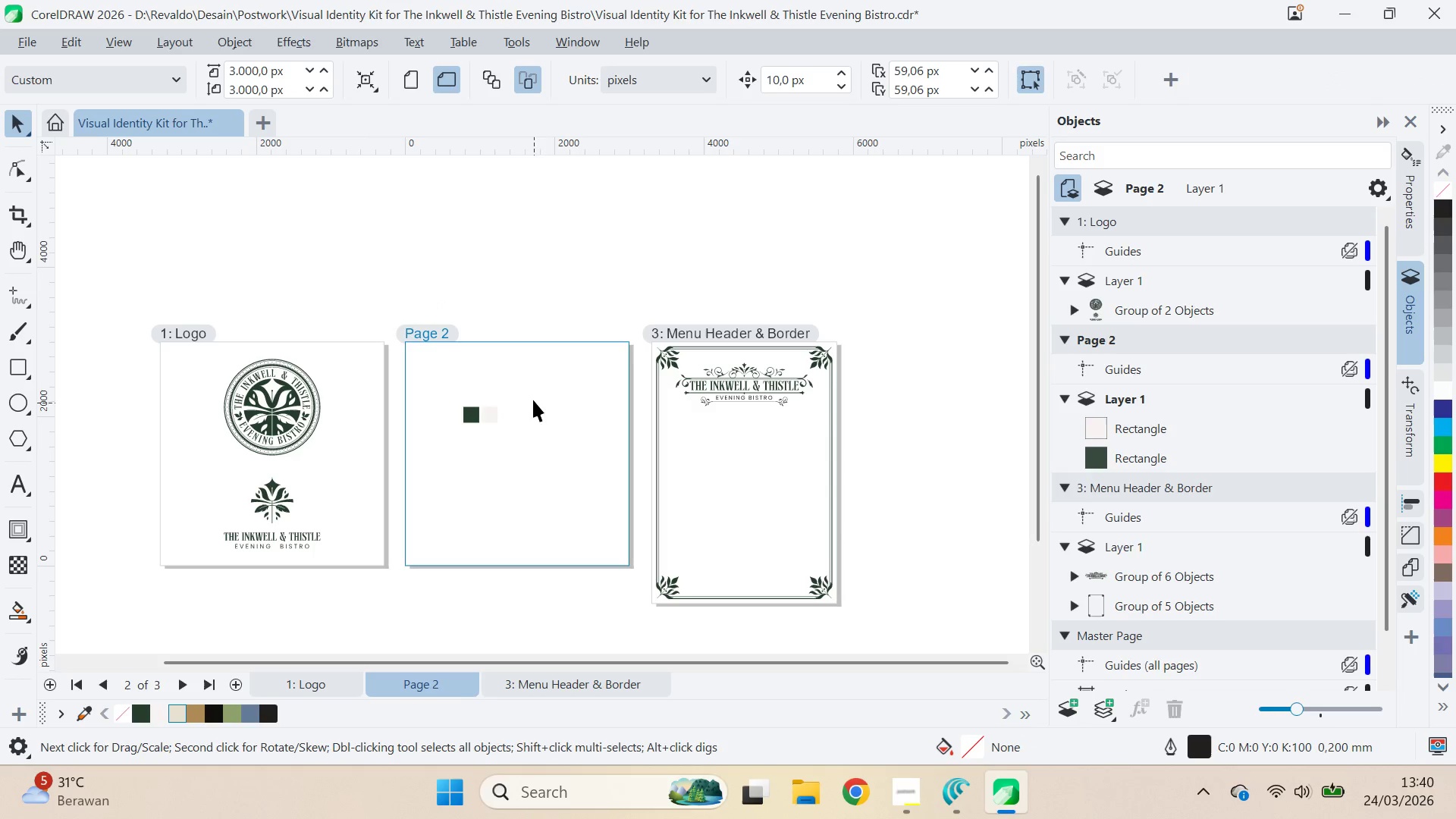 
left_click_drag(start_coordinate=[524, 387], to_coordinate=[428, 460])
 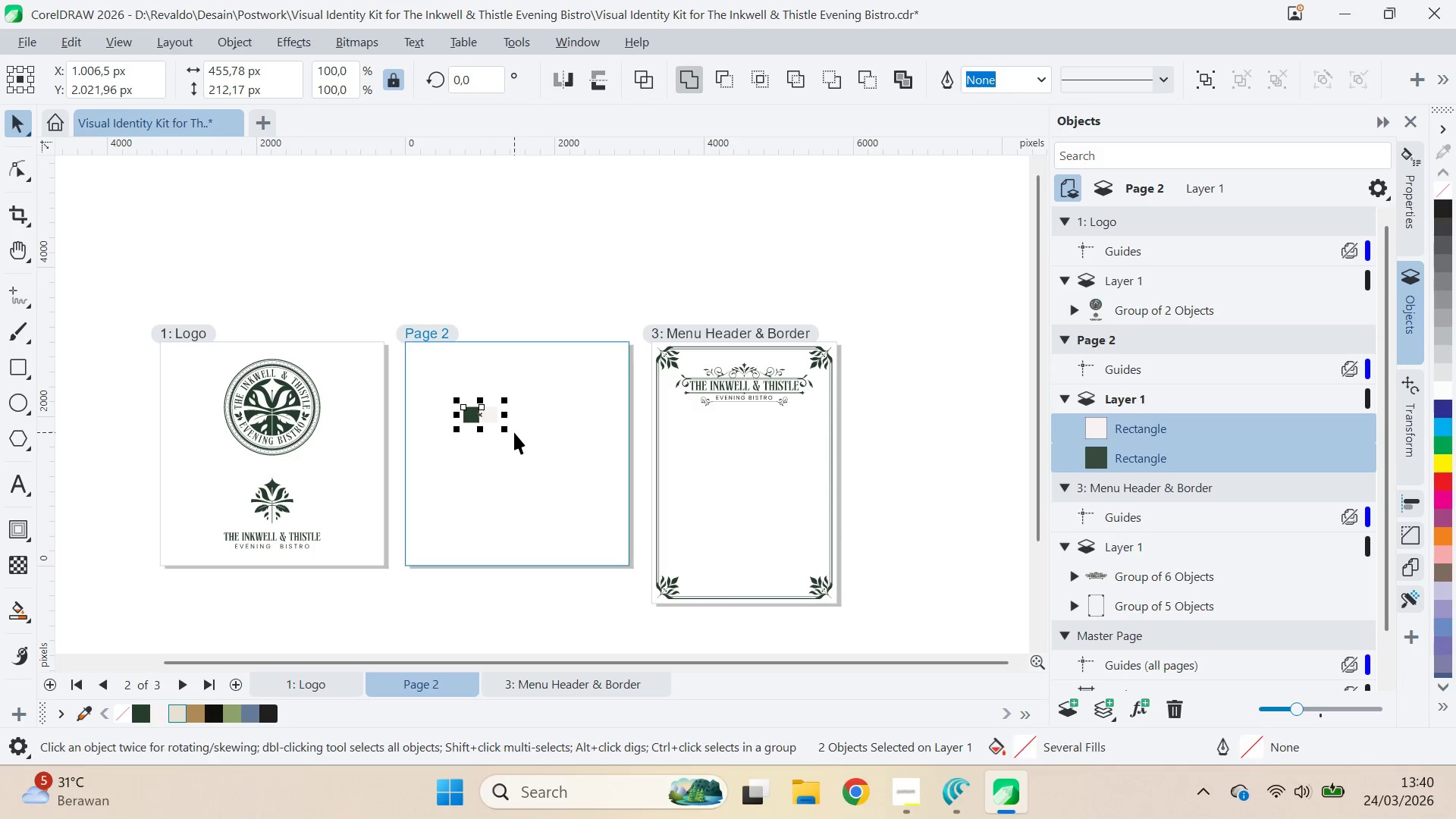 
left_click([516, 432])
 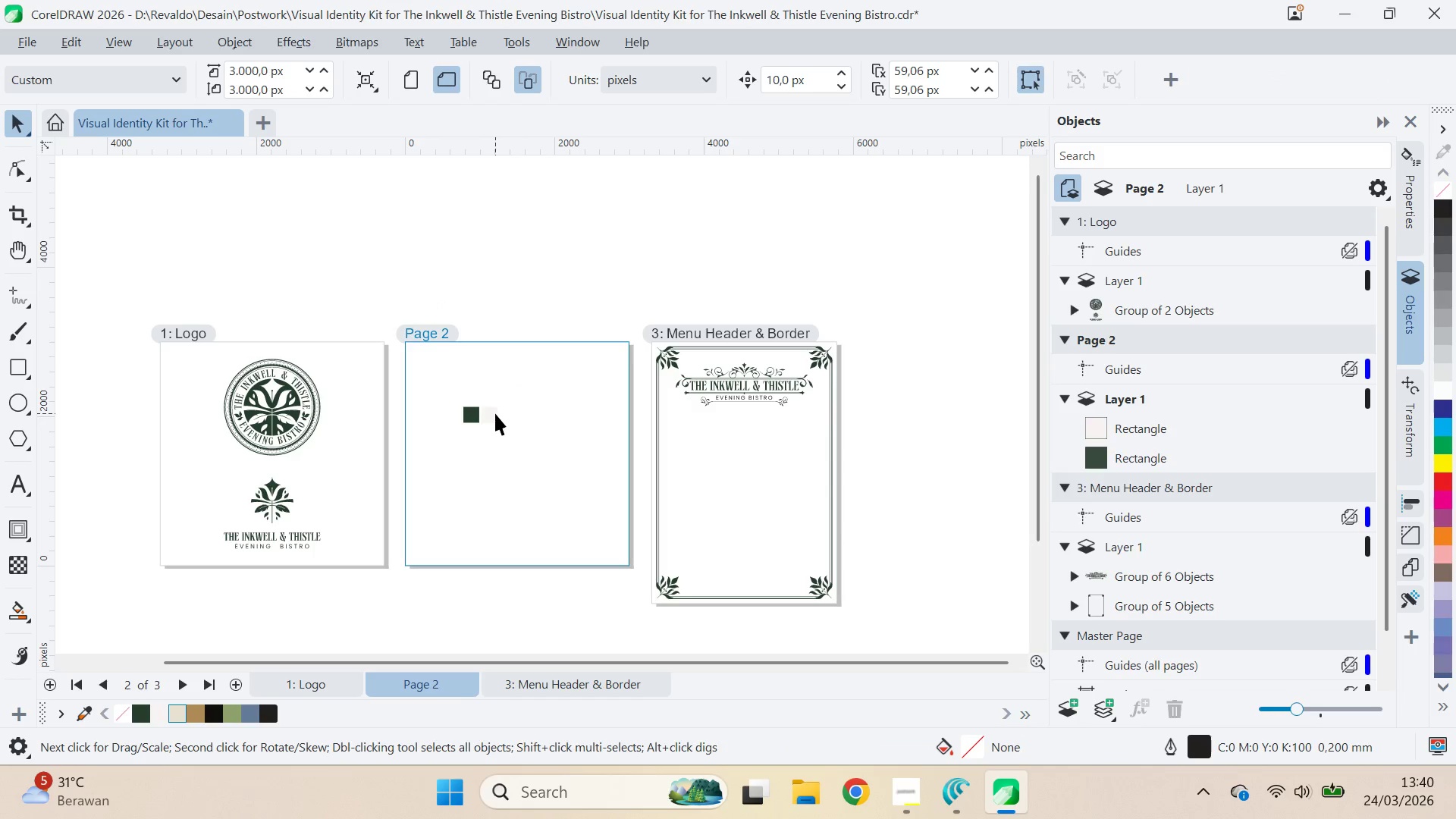 
left_click_drag(start_coordinate=[526, 388], to_coordinate=[446, 450])
 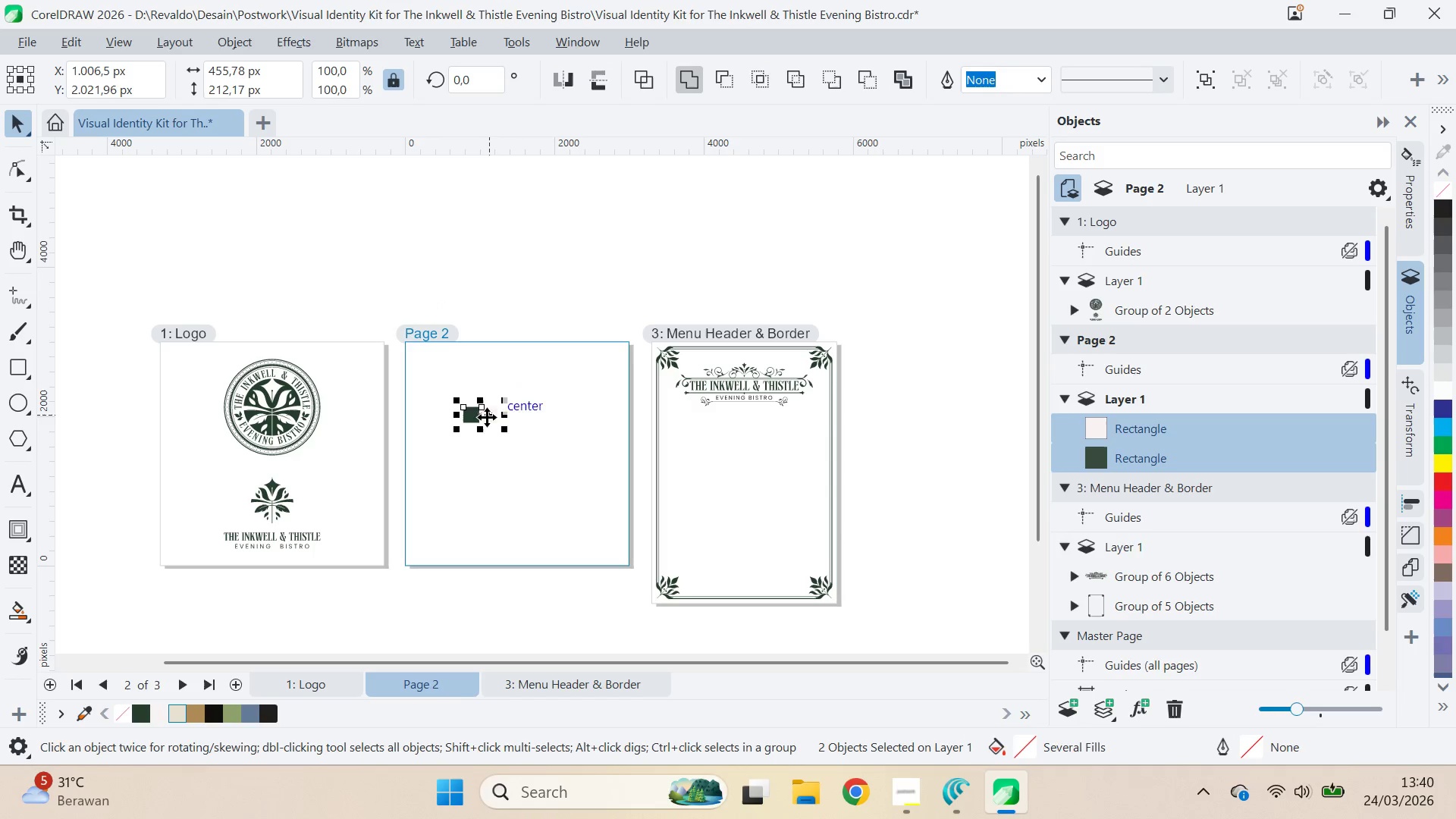 
left_click_drag(start_coordinate=[487, 417], to_coordinate=[534, 366])
 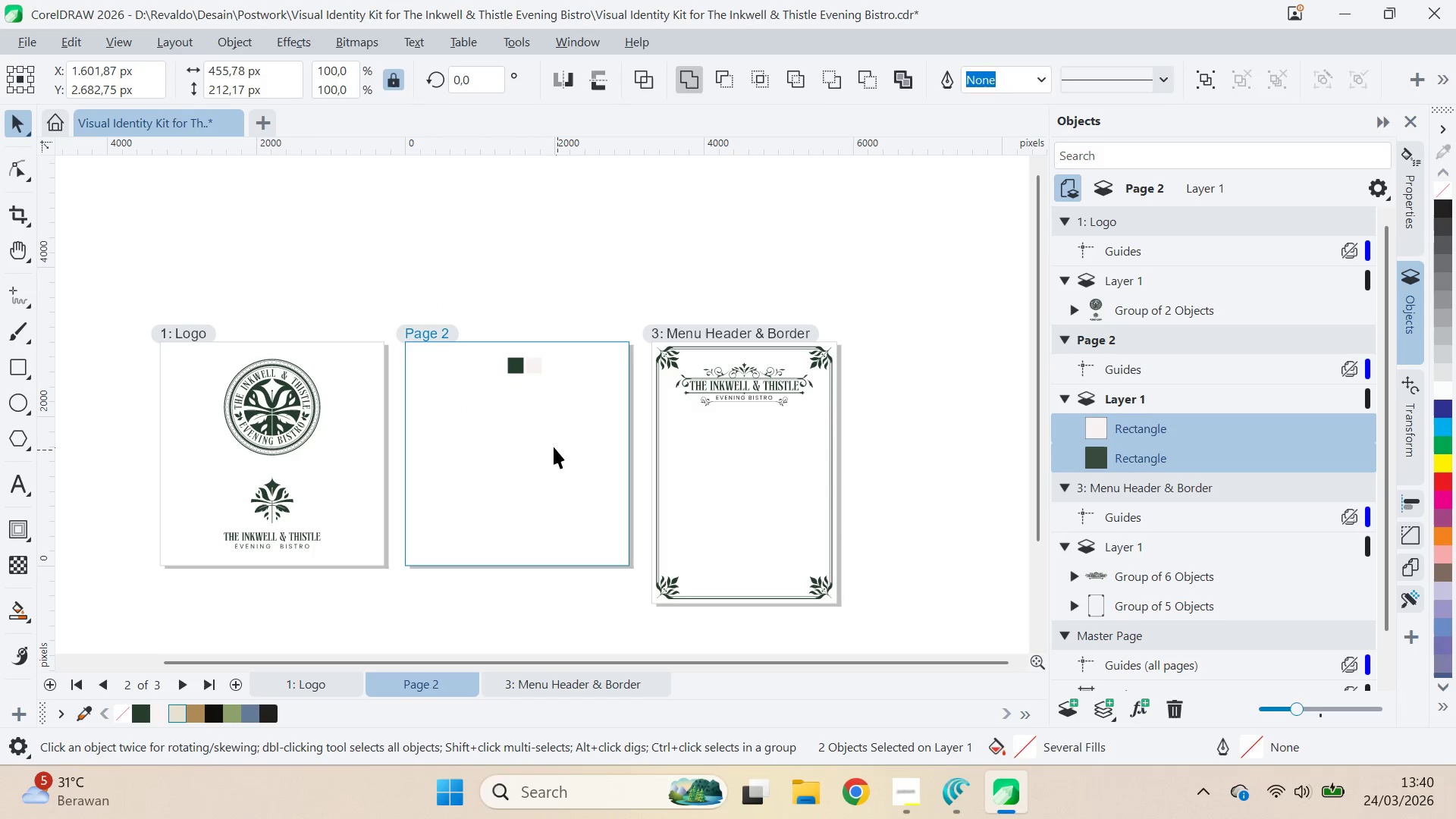 
type(qvq)
 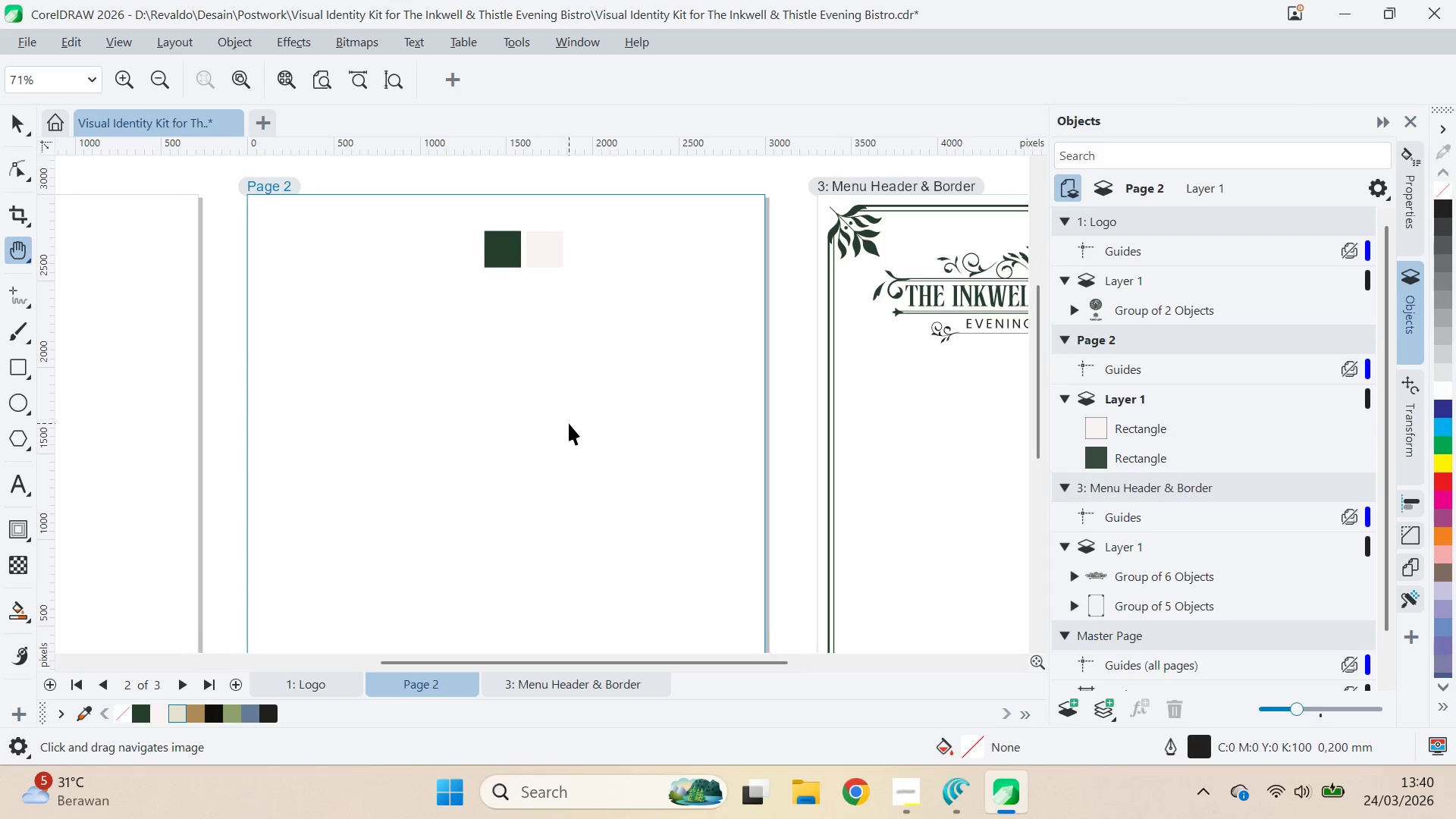 
left_click_drag(start_coordinate=[526, 443], to_coordinate=[560, 426])
 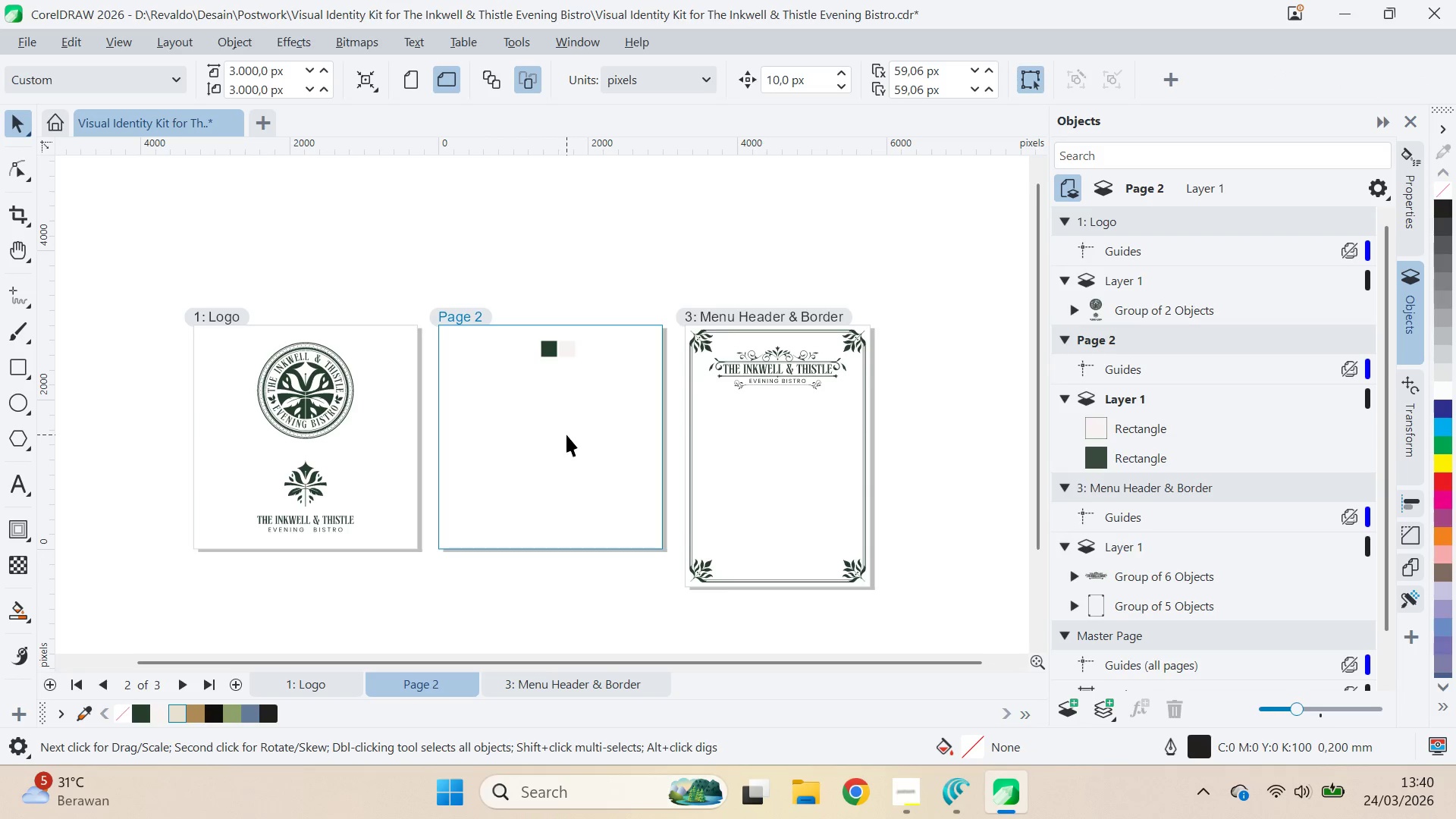 
left_click_drag(start_coordinate=[586, 411], to_coordinate=[563, 424])
 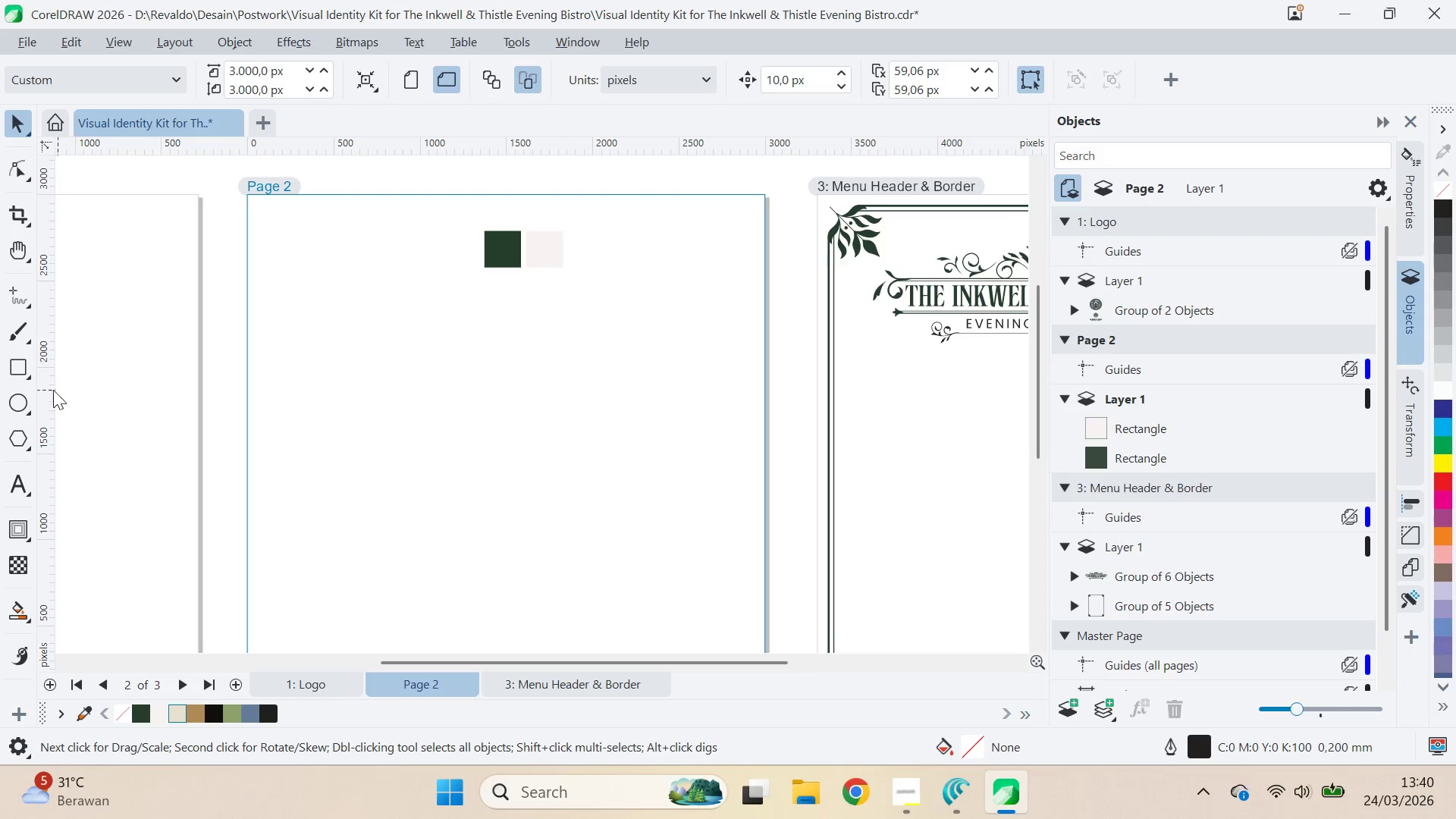 
scroll: coordinate [566, 435], scroll_direction: up, amount: 6.0
 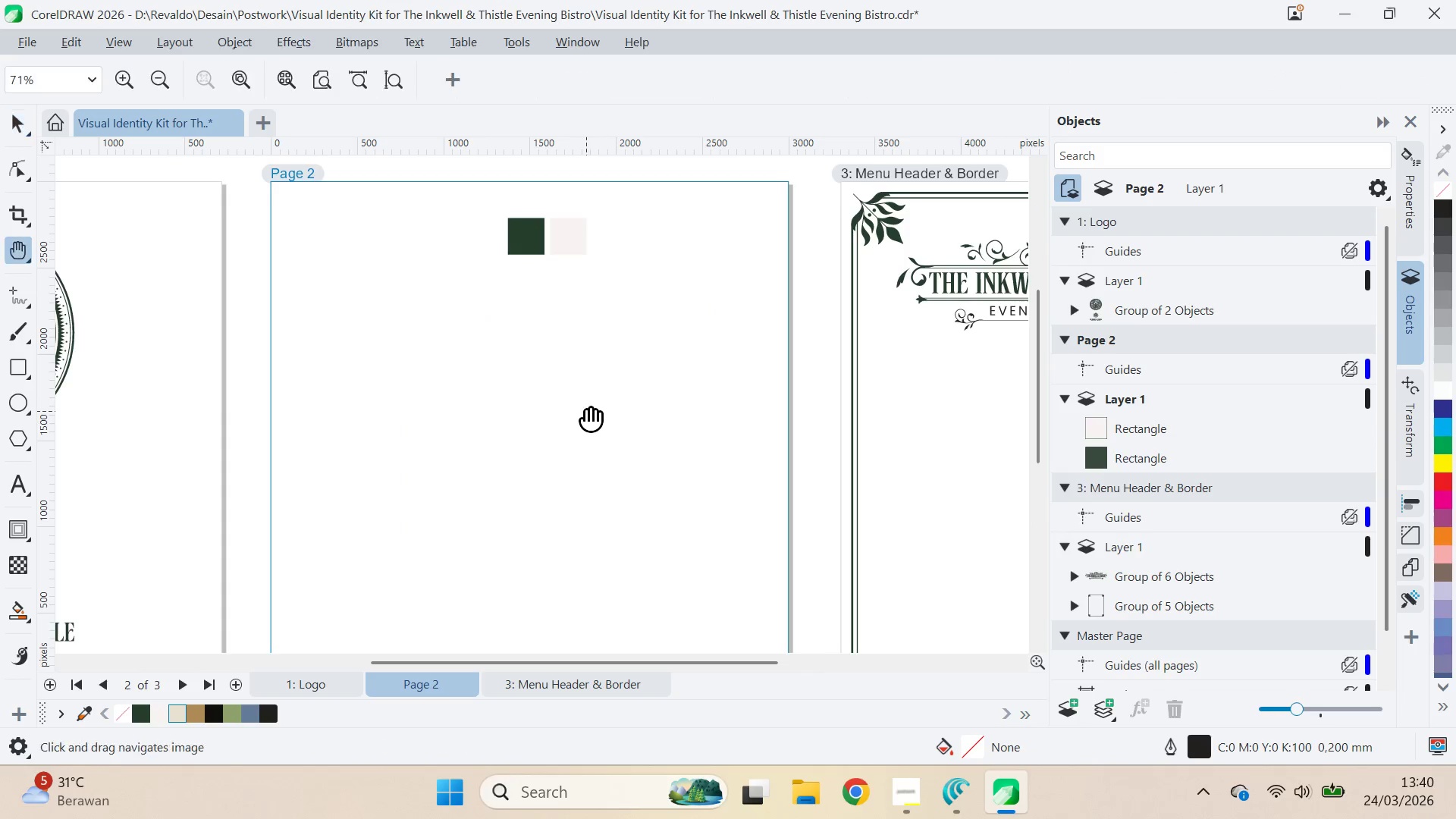 
key(V)
 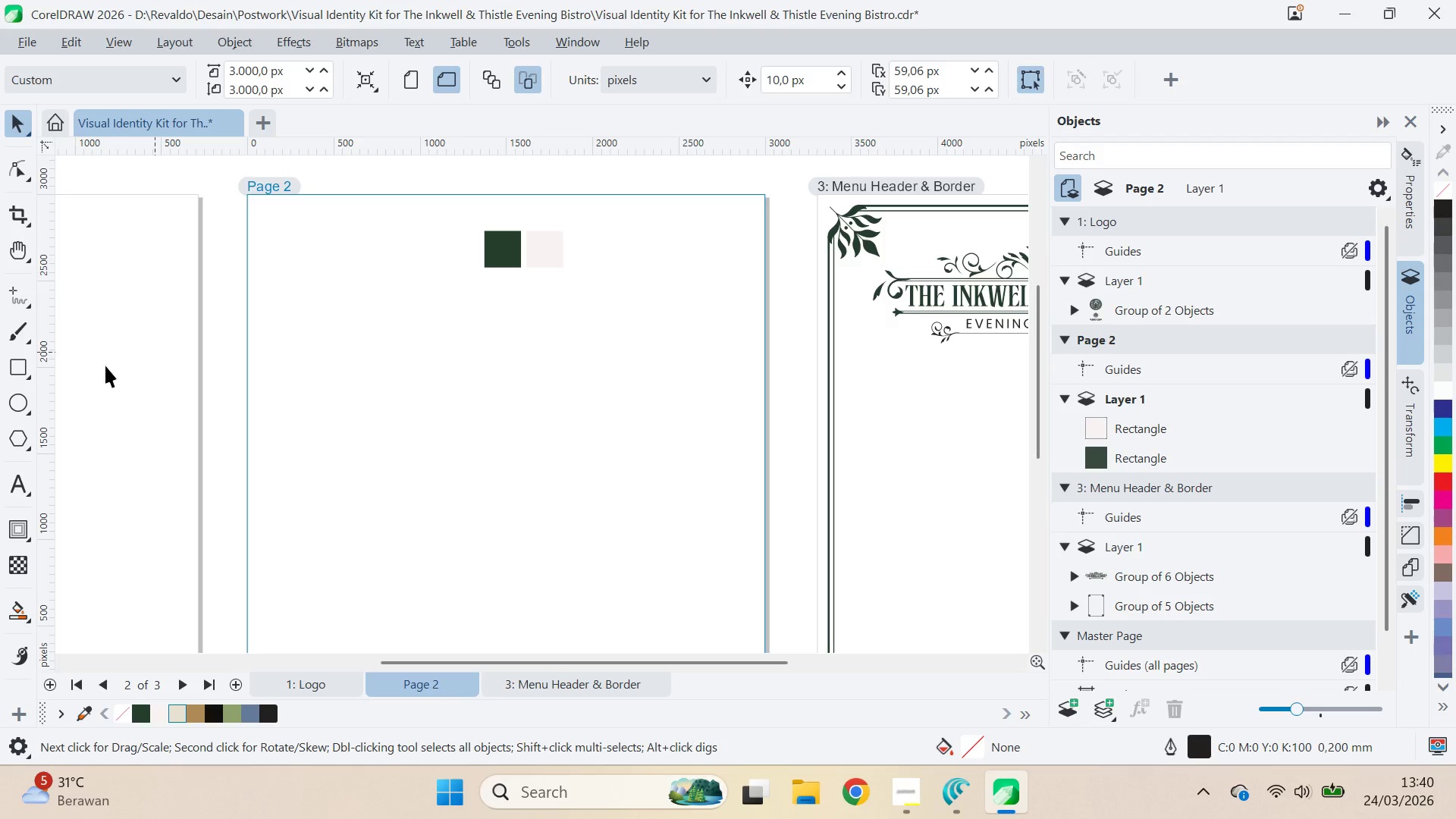 
left_click([24, 369])
 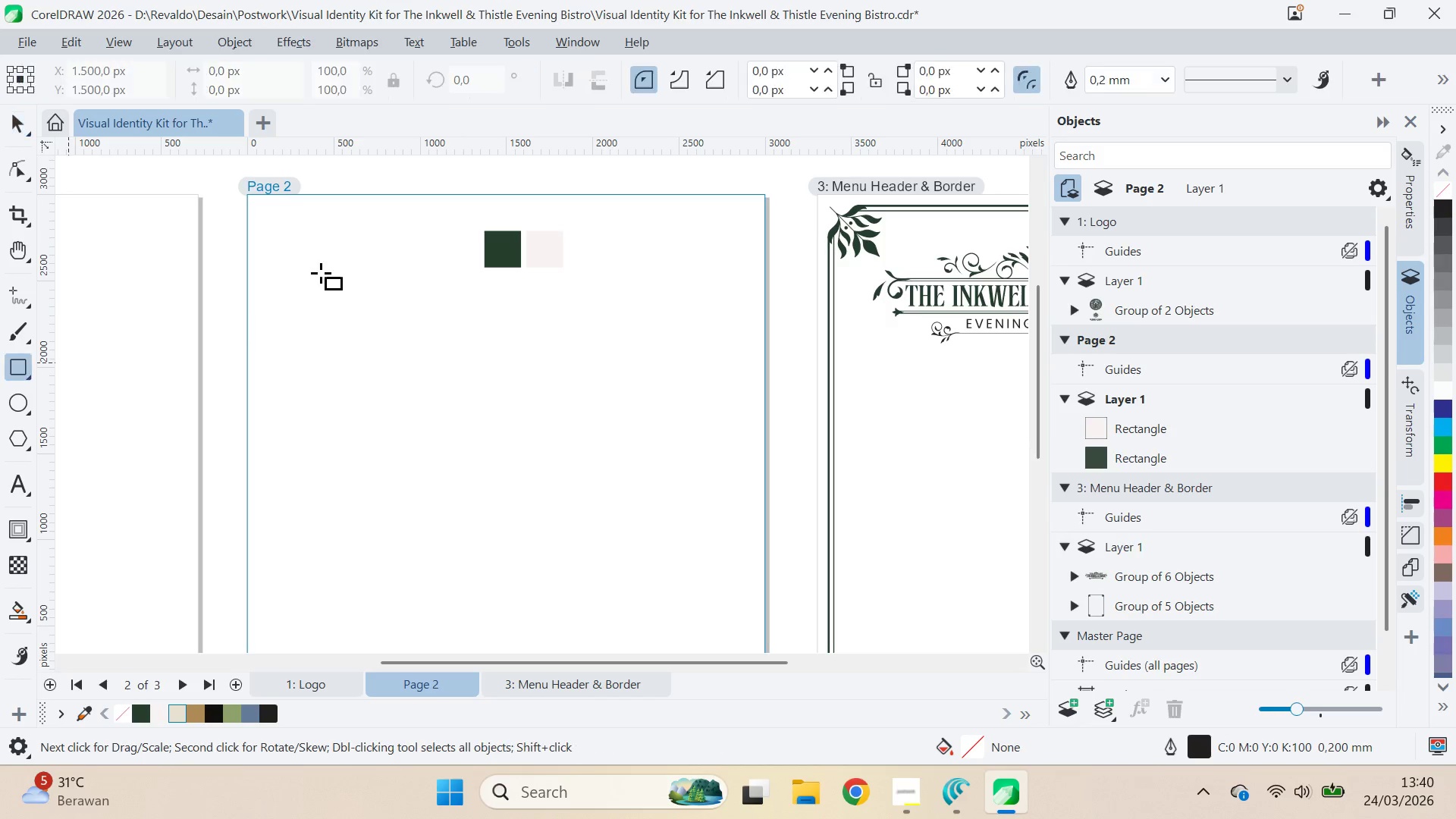 
hold_key(key=ControlLeft, duration=1.12)
left_click_drag(start_coordinate=[301, 249], to_coordinate=[418, 486])
 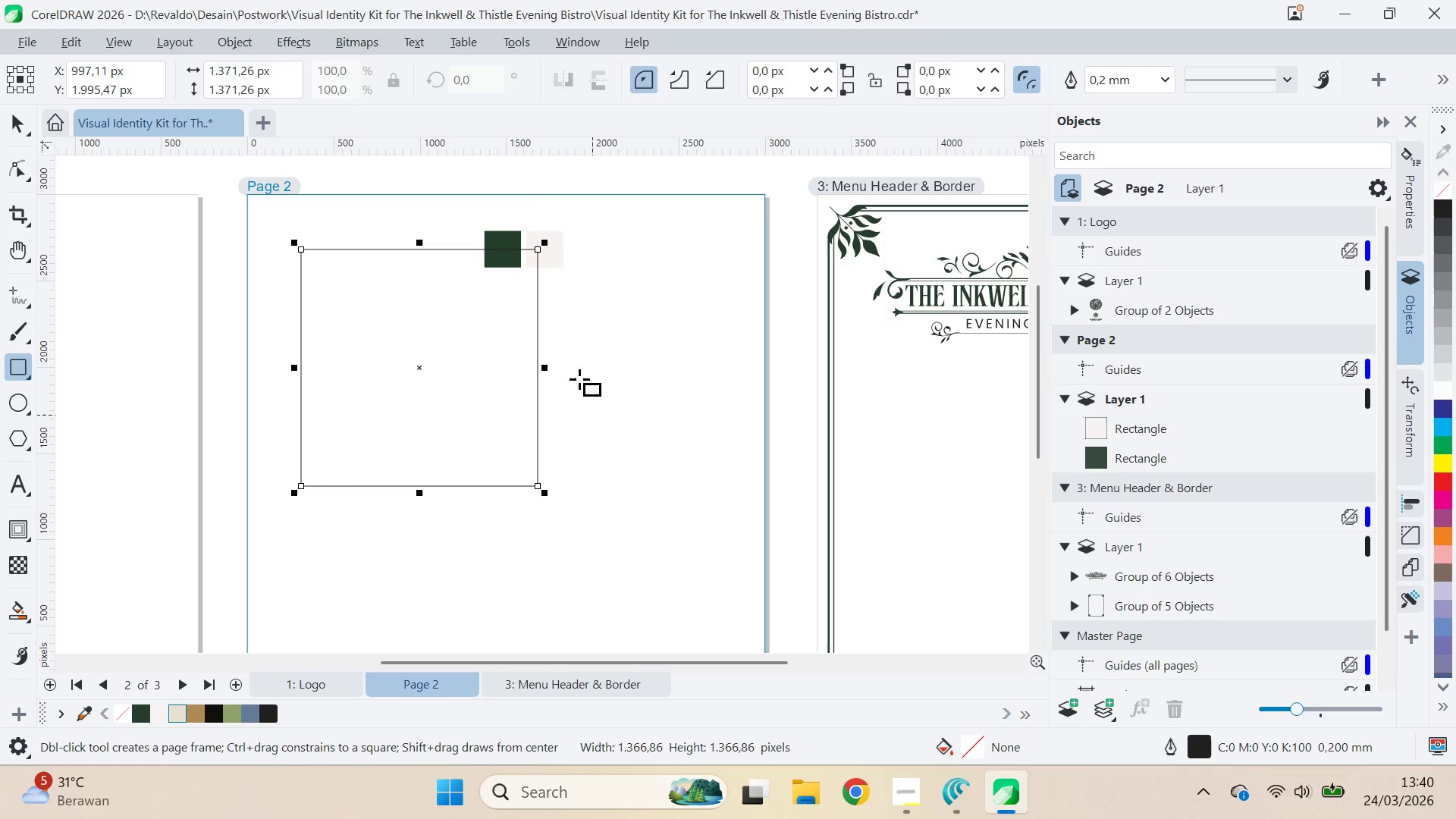 
type(vvav)
 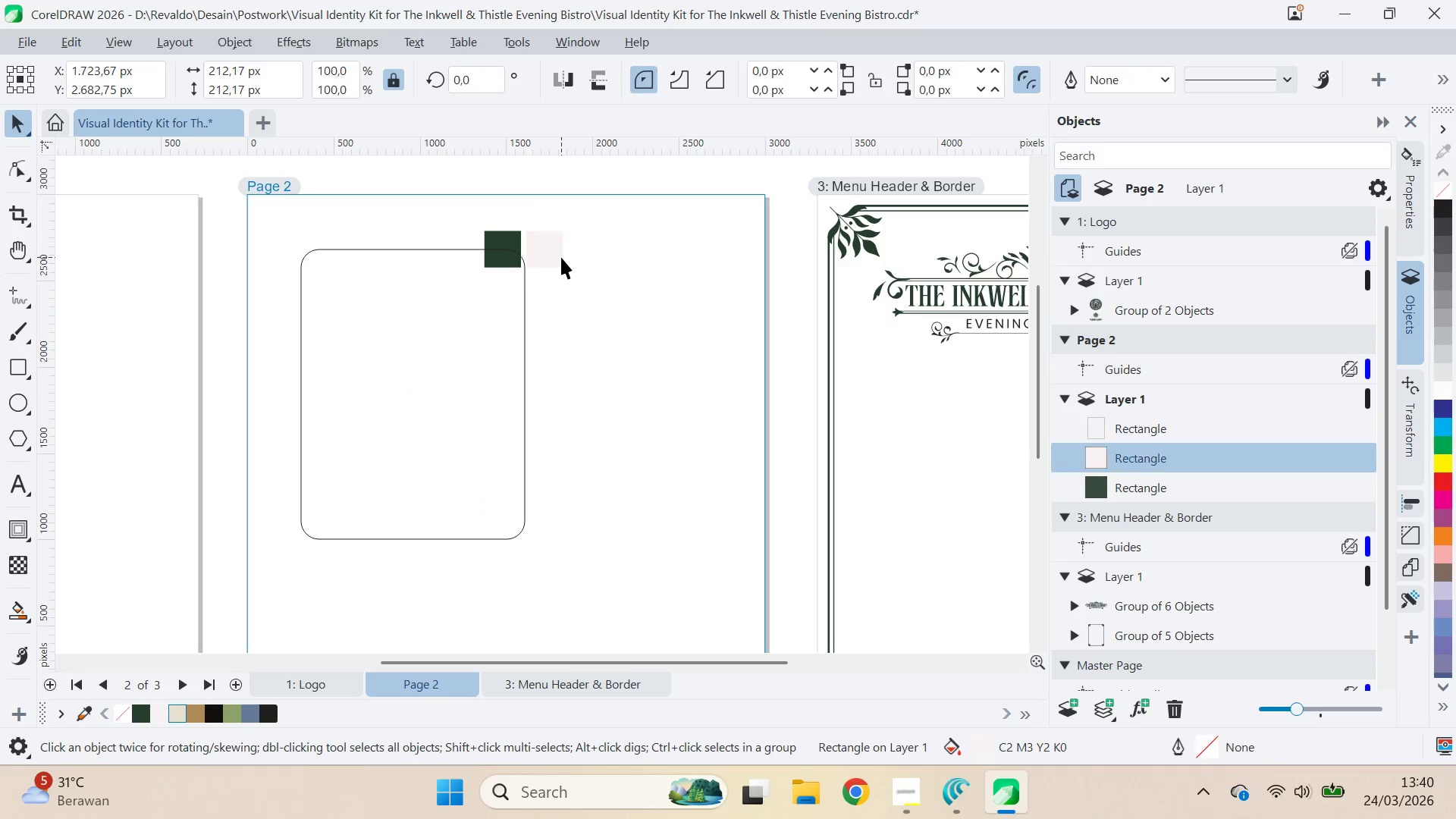 
left_click_drag(start_coordinate=[549, 366], to_coordinate=[472, 444])
 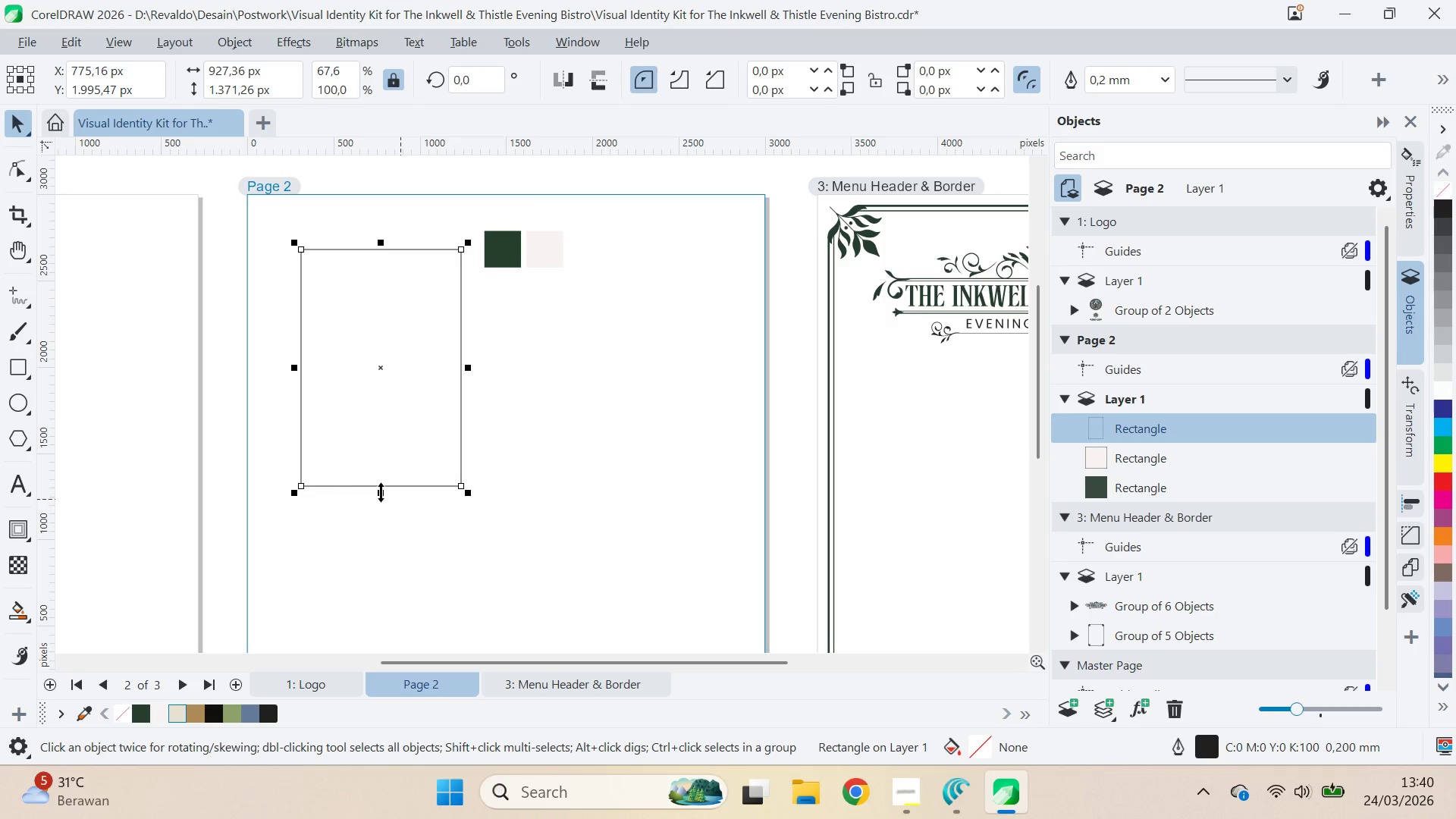 
left_click_drag(start_coordinate=[376, 493], to_coordinate=[367, 546])
 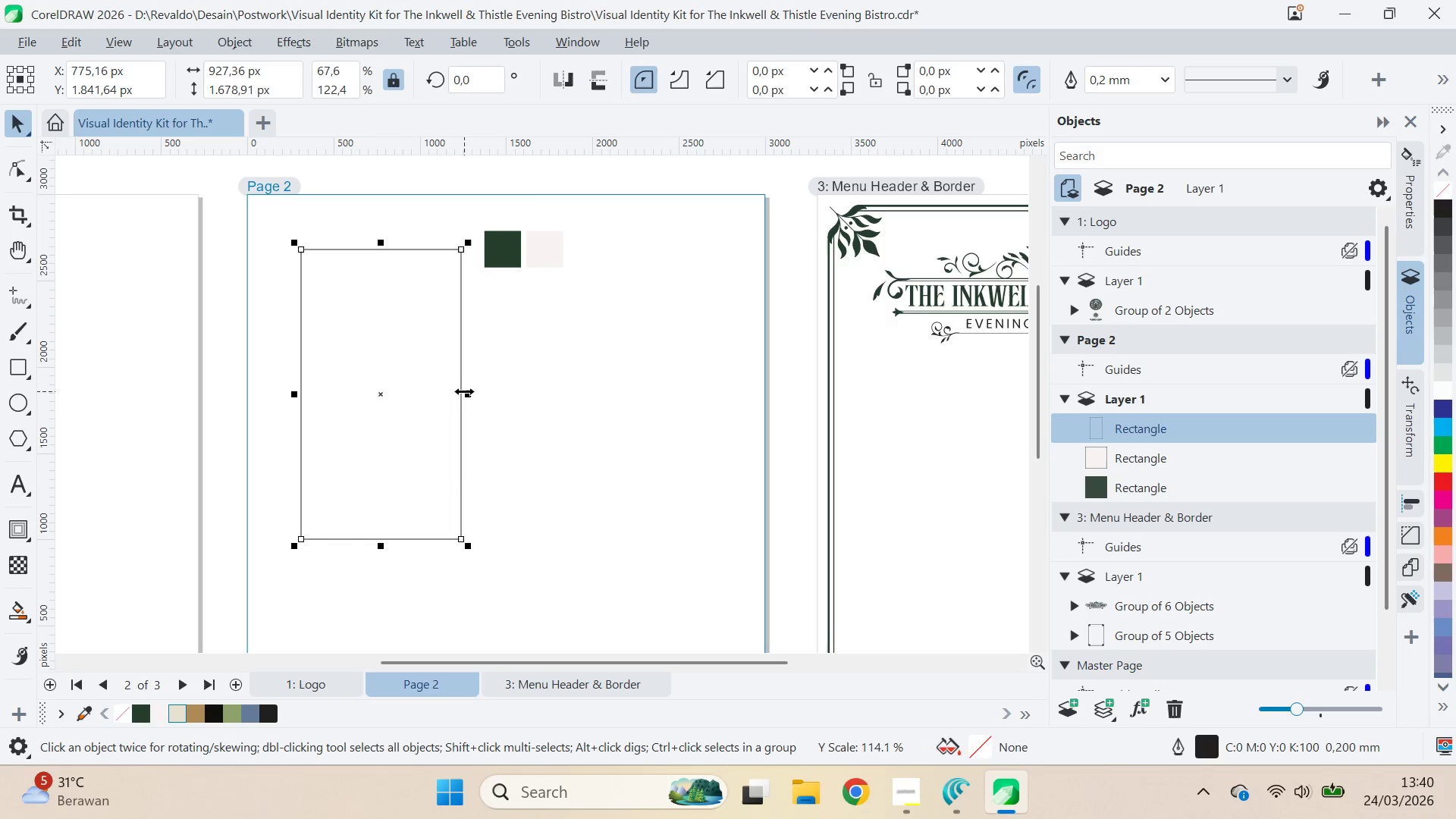 
left_click_drag(start_coordinate=[466, 392], to_coordinate=[530, 418])
 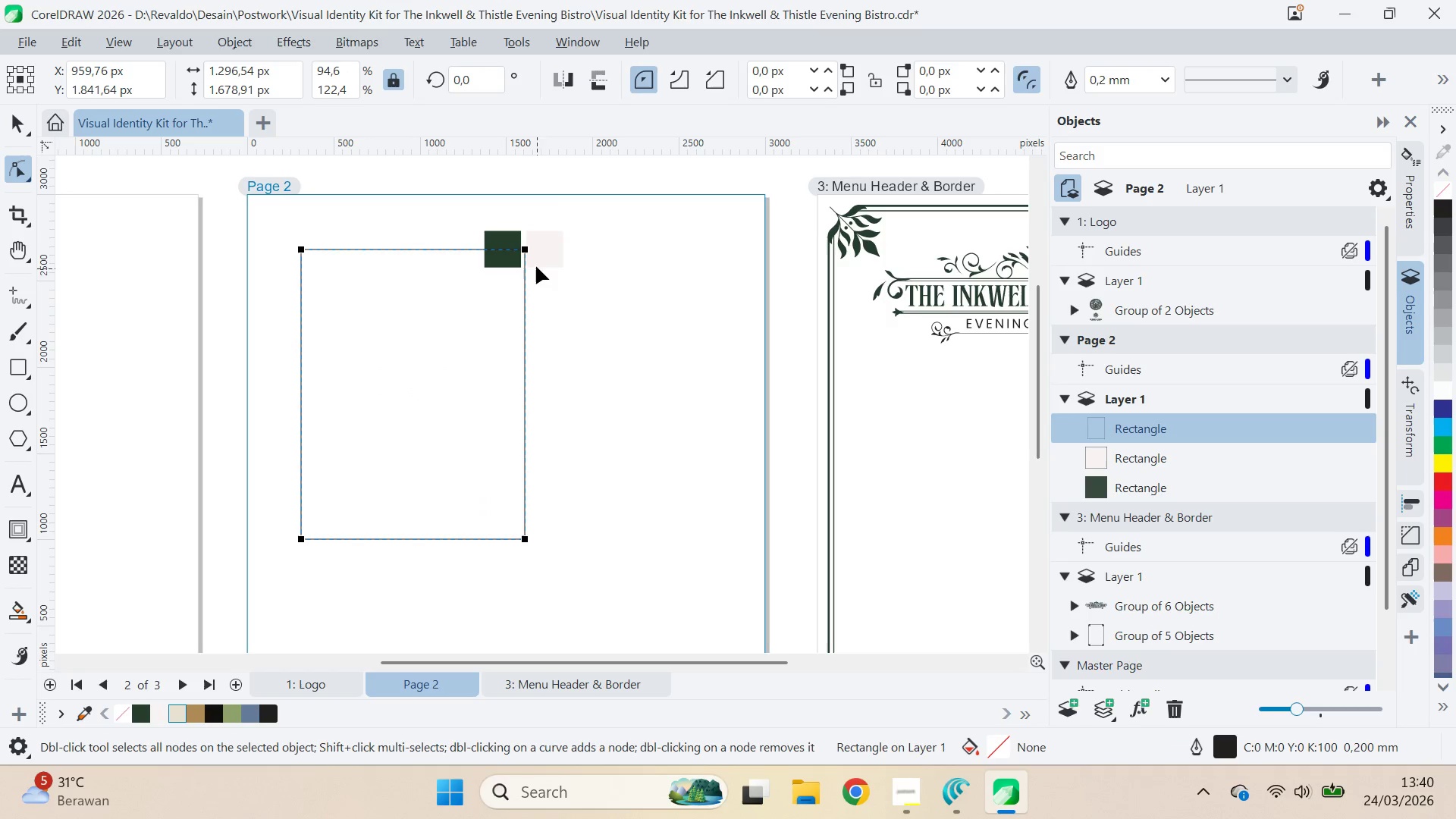 
left_click_drag(start_coordinate=[526, 247], to_coordinate=[547, 266])
 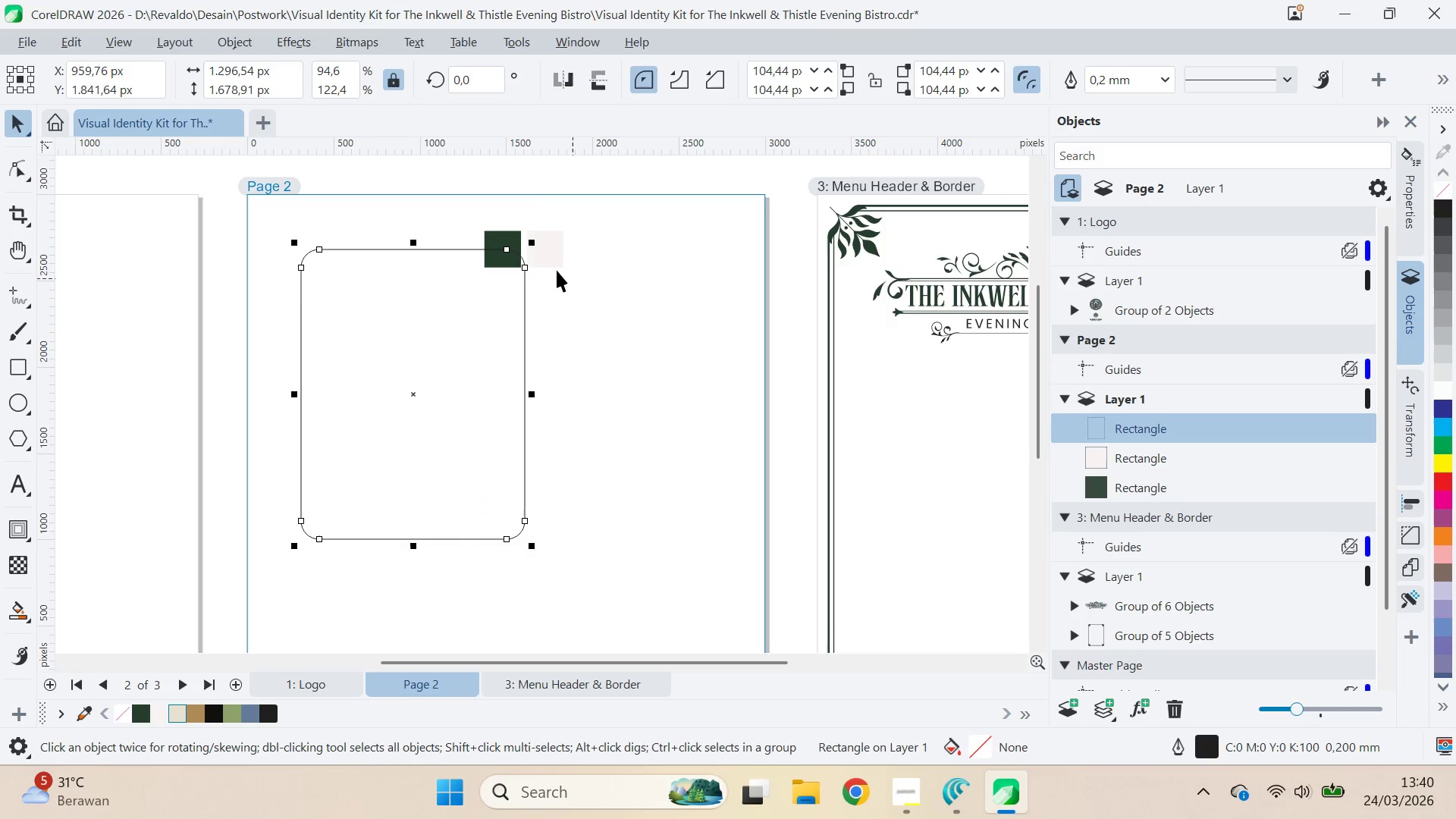 
left_click([561, 257])
 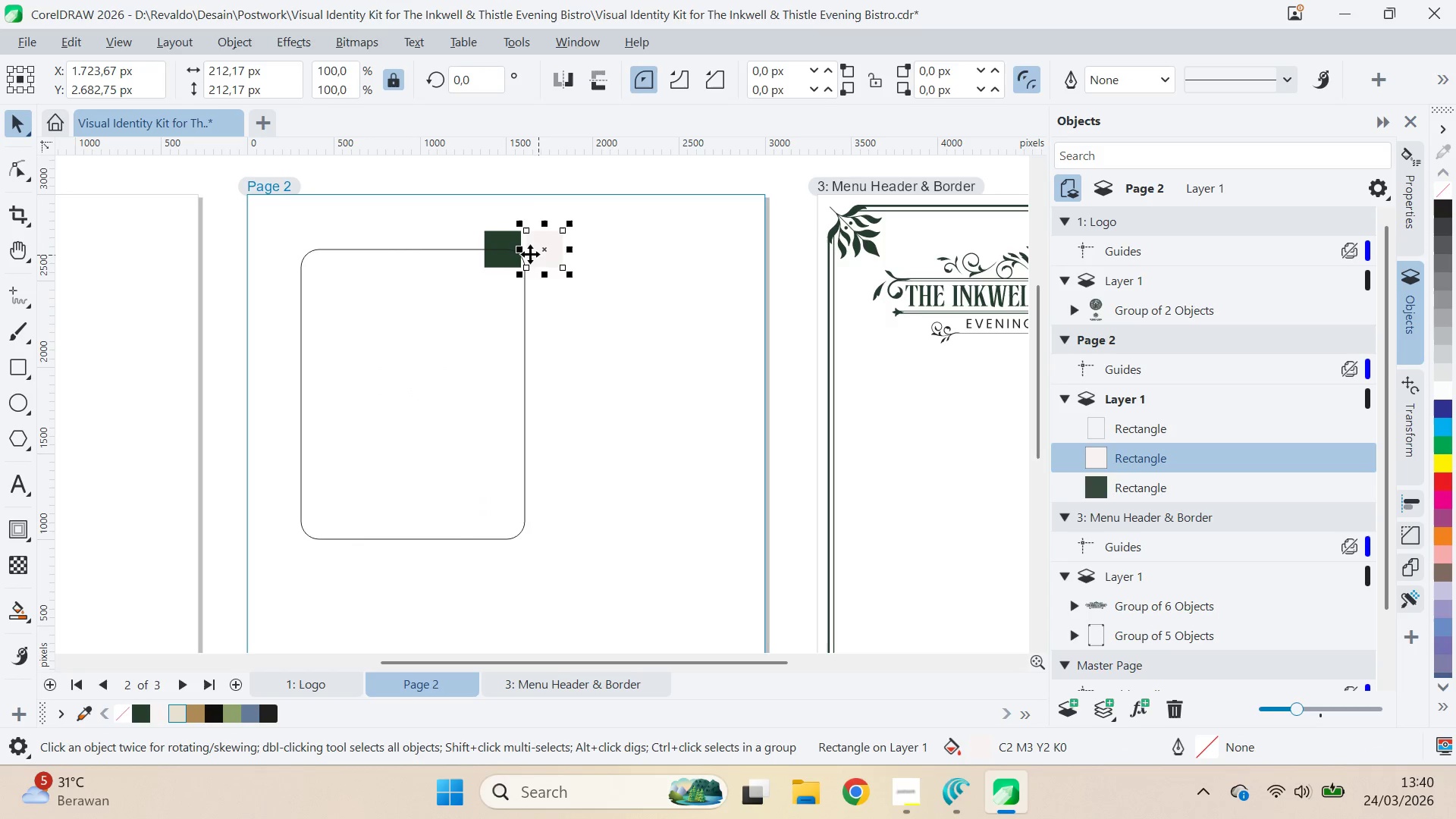 
hold_key(key=ShiftLeft, duration=0.67)
left_click([511, 240])
 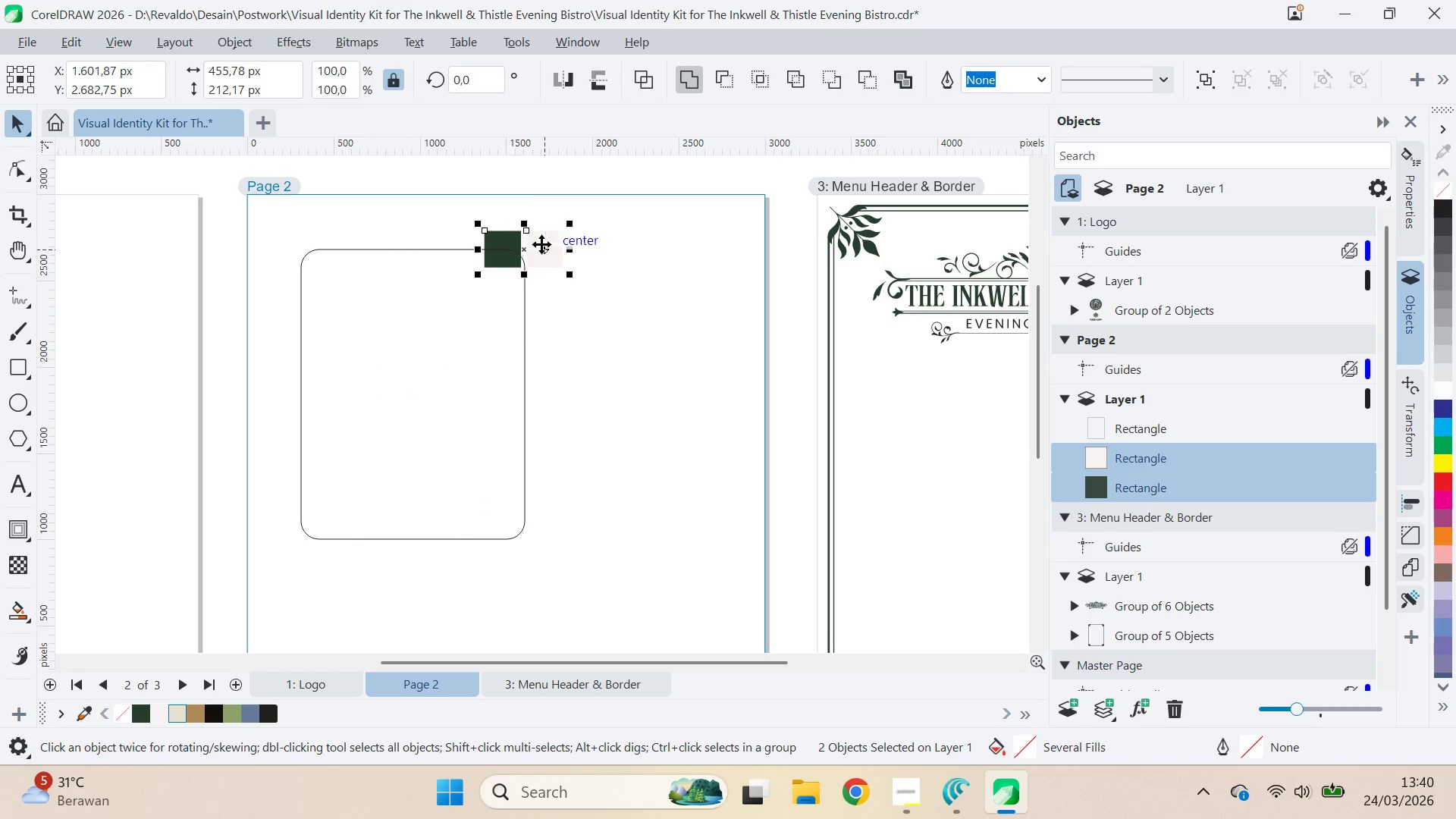 
left_click_drag(start_coordinate=[541, 244], to_coordinate=[552, 224])
 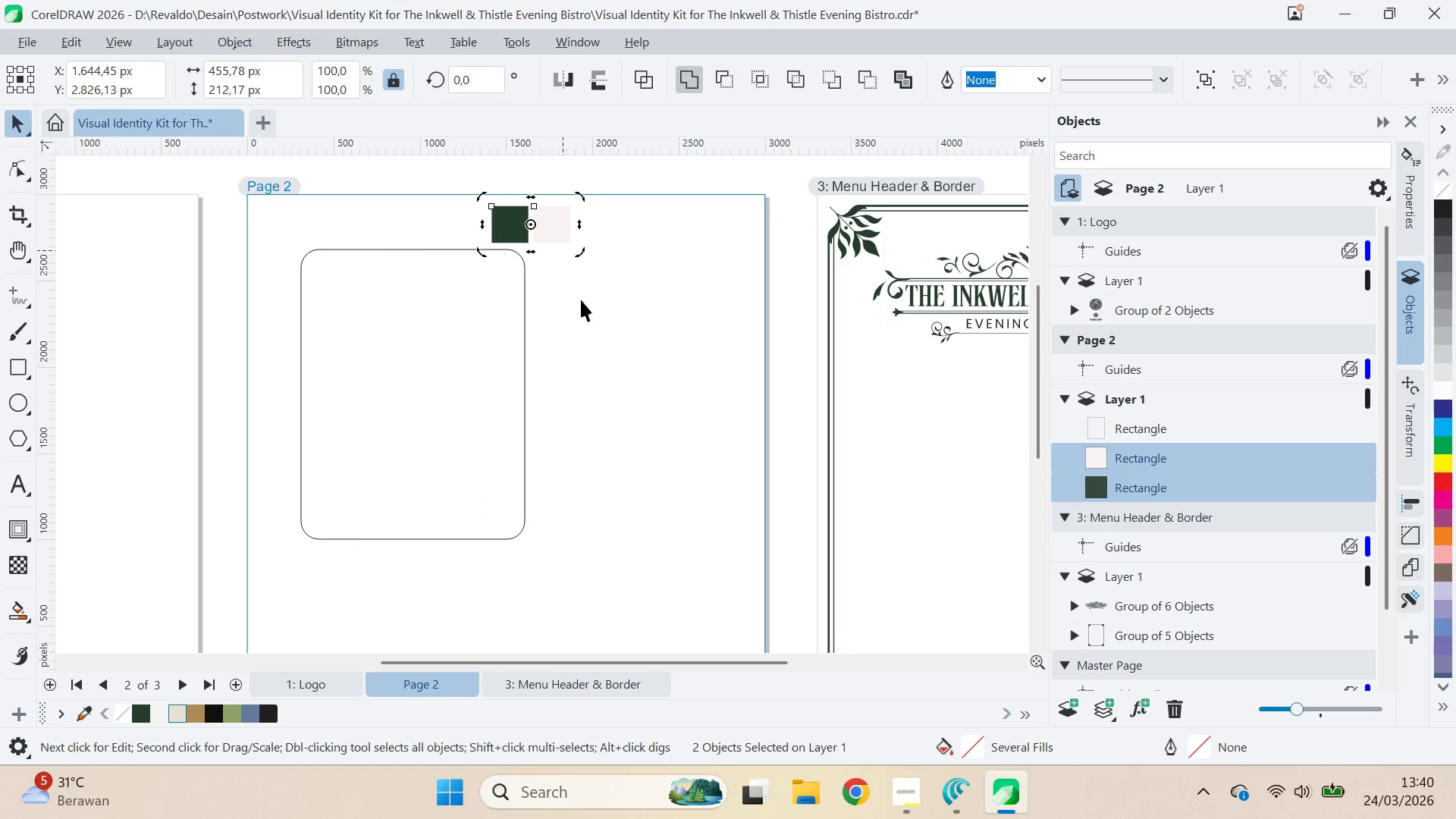 
left_click_drag(start_coordinate=[590, 311], to_coordinate=[586, 312])
 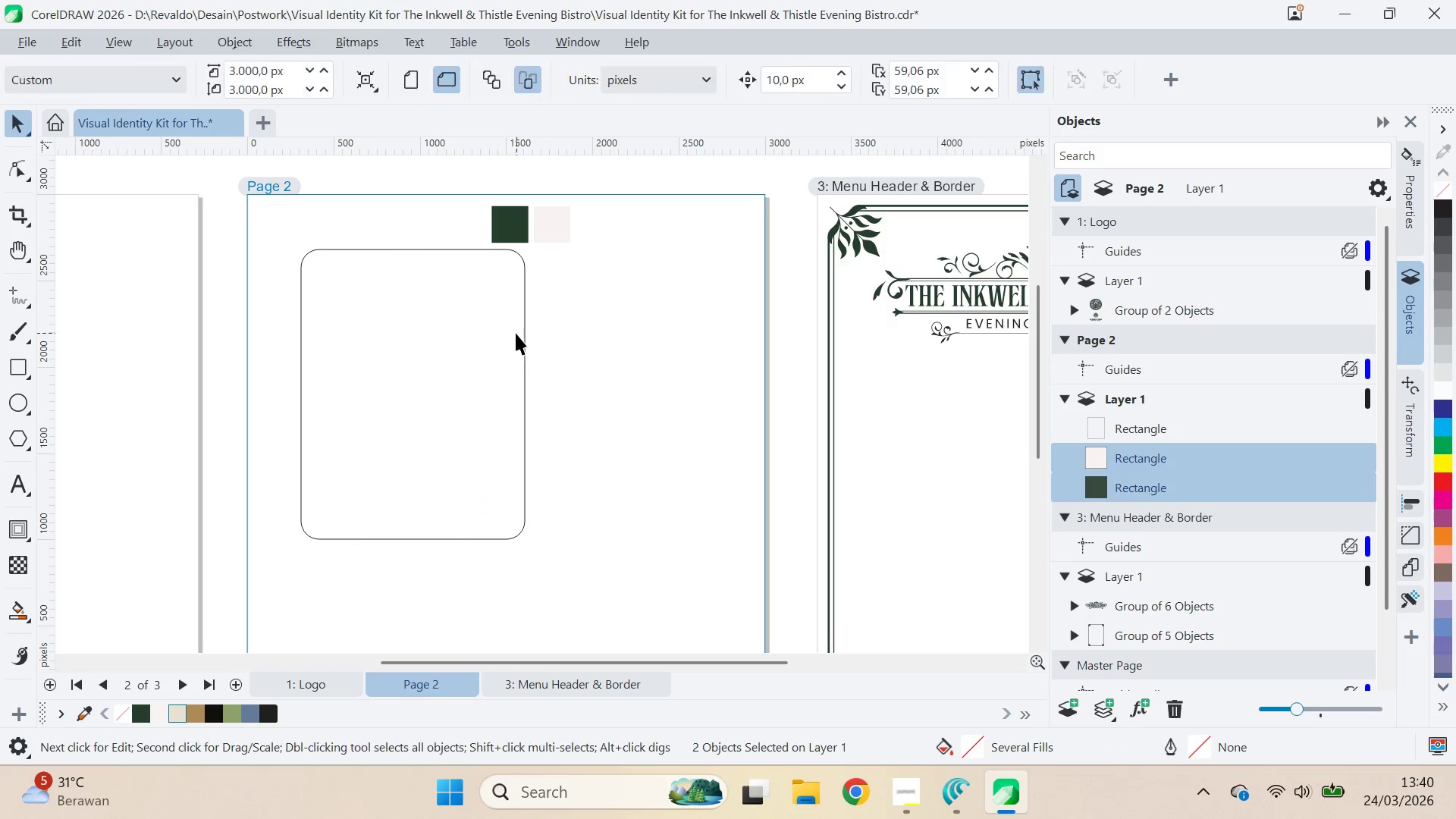 
double_click([516, 333])
 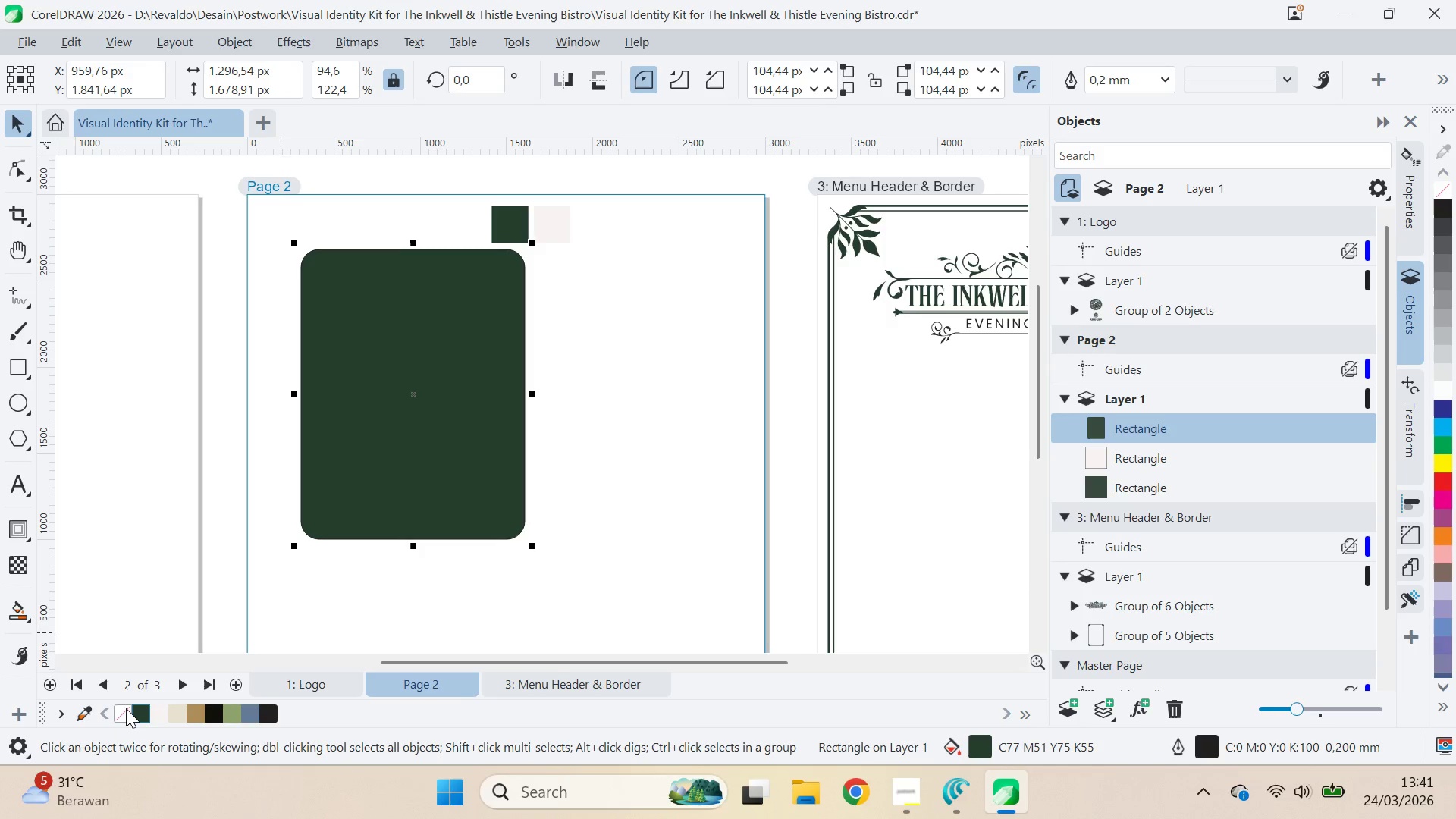 
left_click_drag(start_coordinate=[353, 484], to_coordinate=[592, 449])
 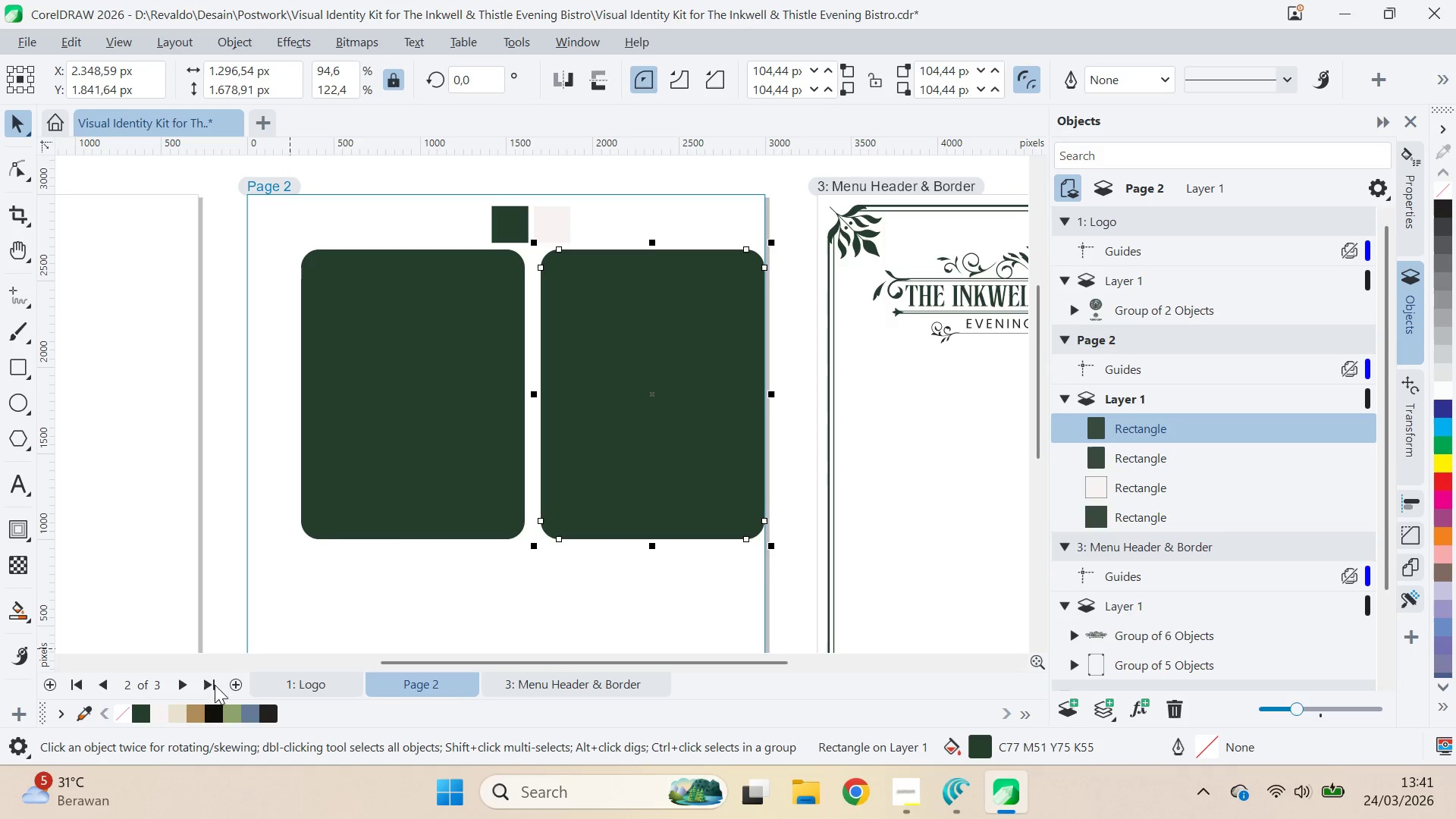 
hold_key(key=ShiftLeft, duration=1.3)
 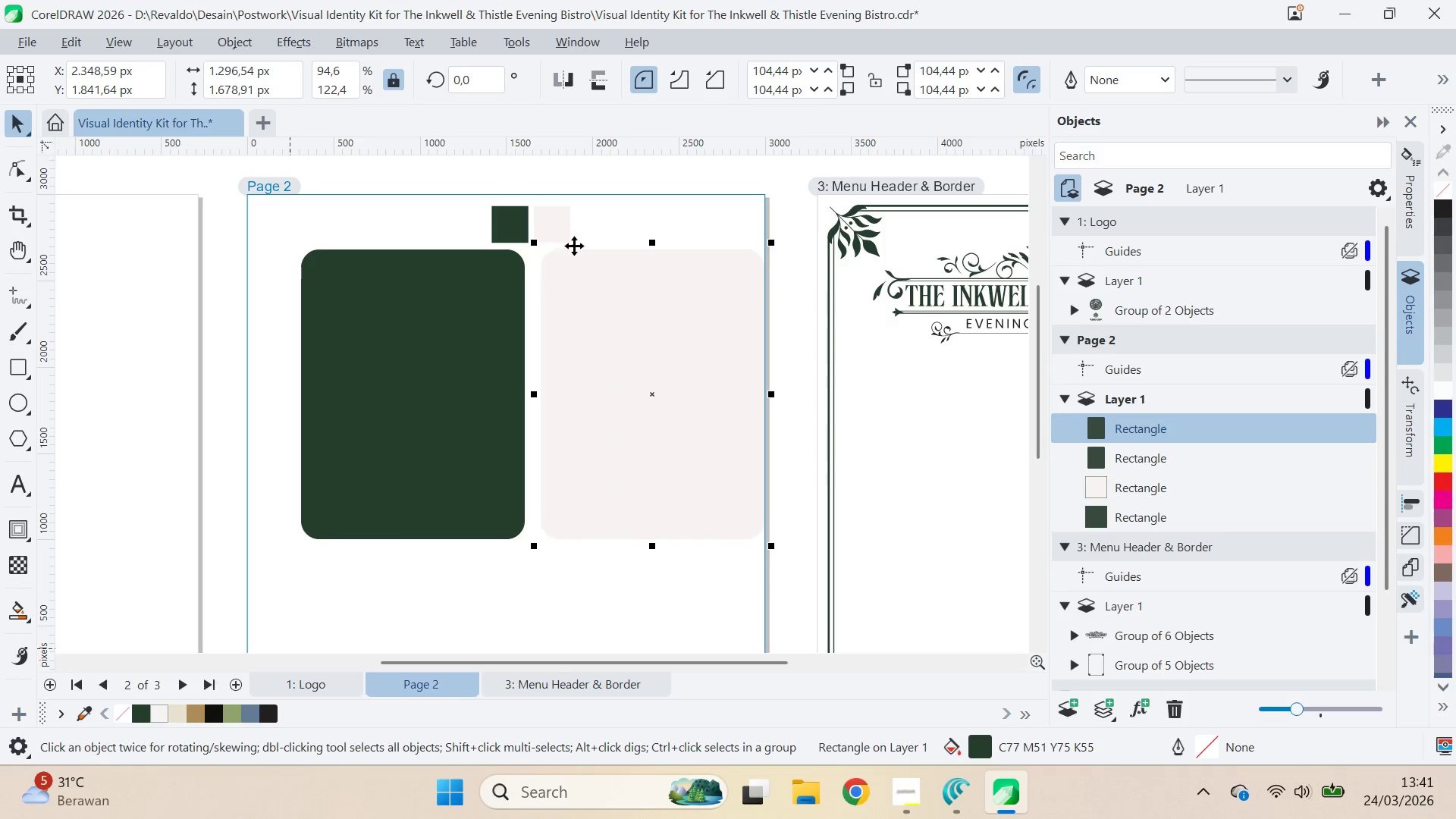 
left_click_drag(start_coordinate=[614, 193], to_coordinate=[500, 243])
 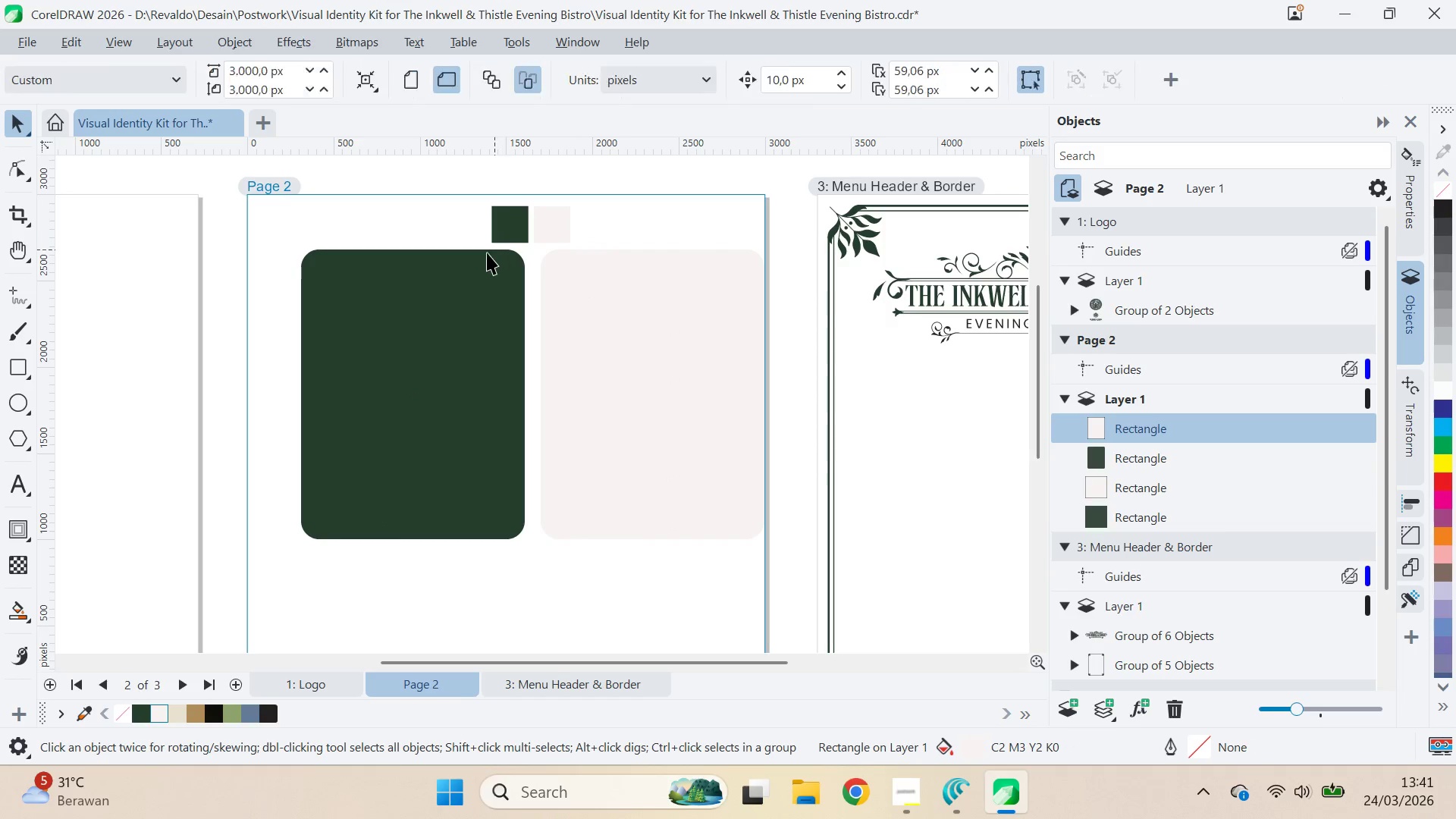 
left_click_drag(start_coordinate=[489, 252], to_coordinate=[478, 249])
 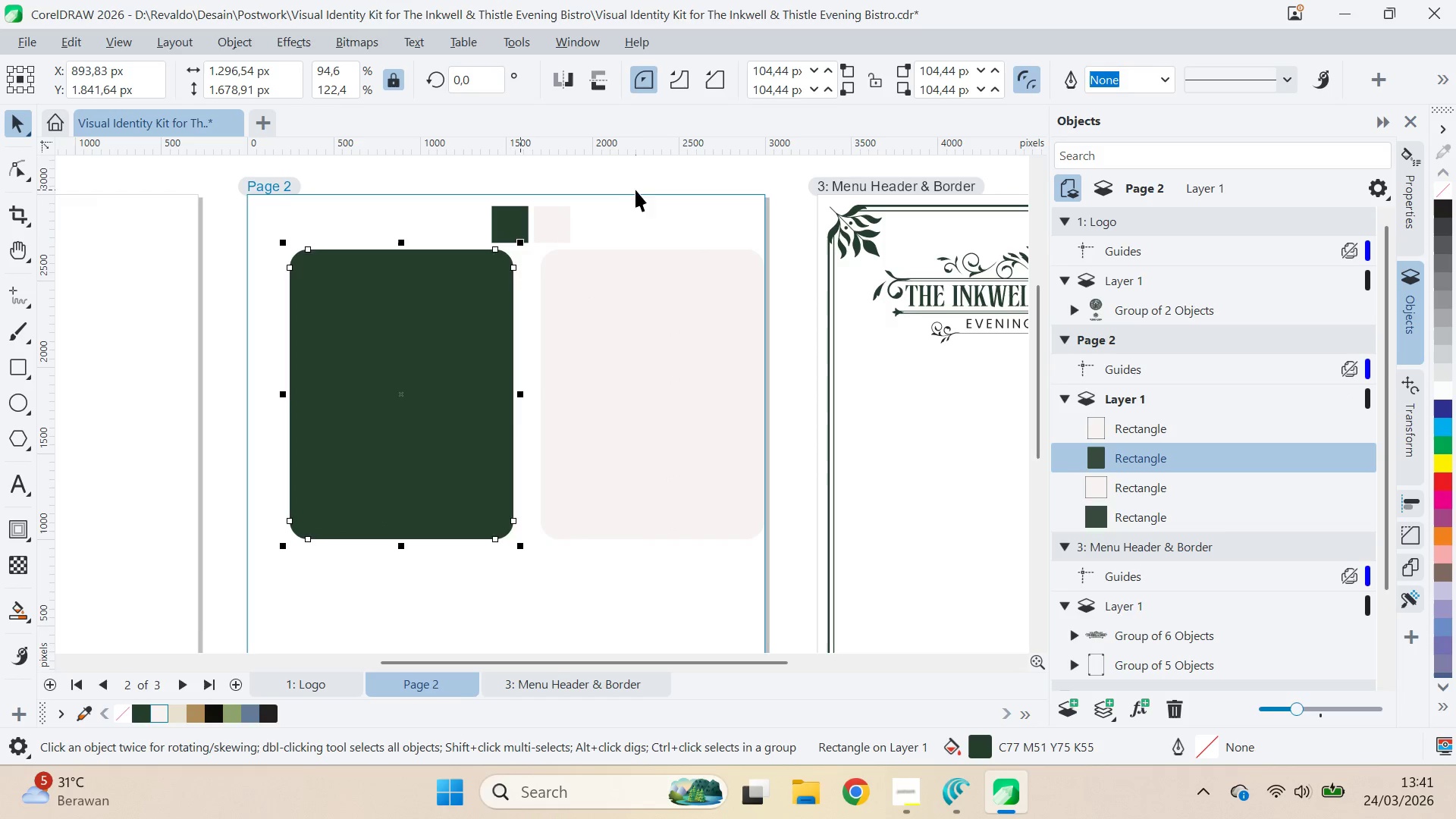 
left_click_drag(start_coordinate=[635, 190], to_coordinate=[461, 265])
 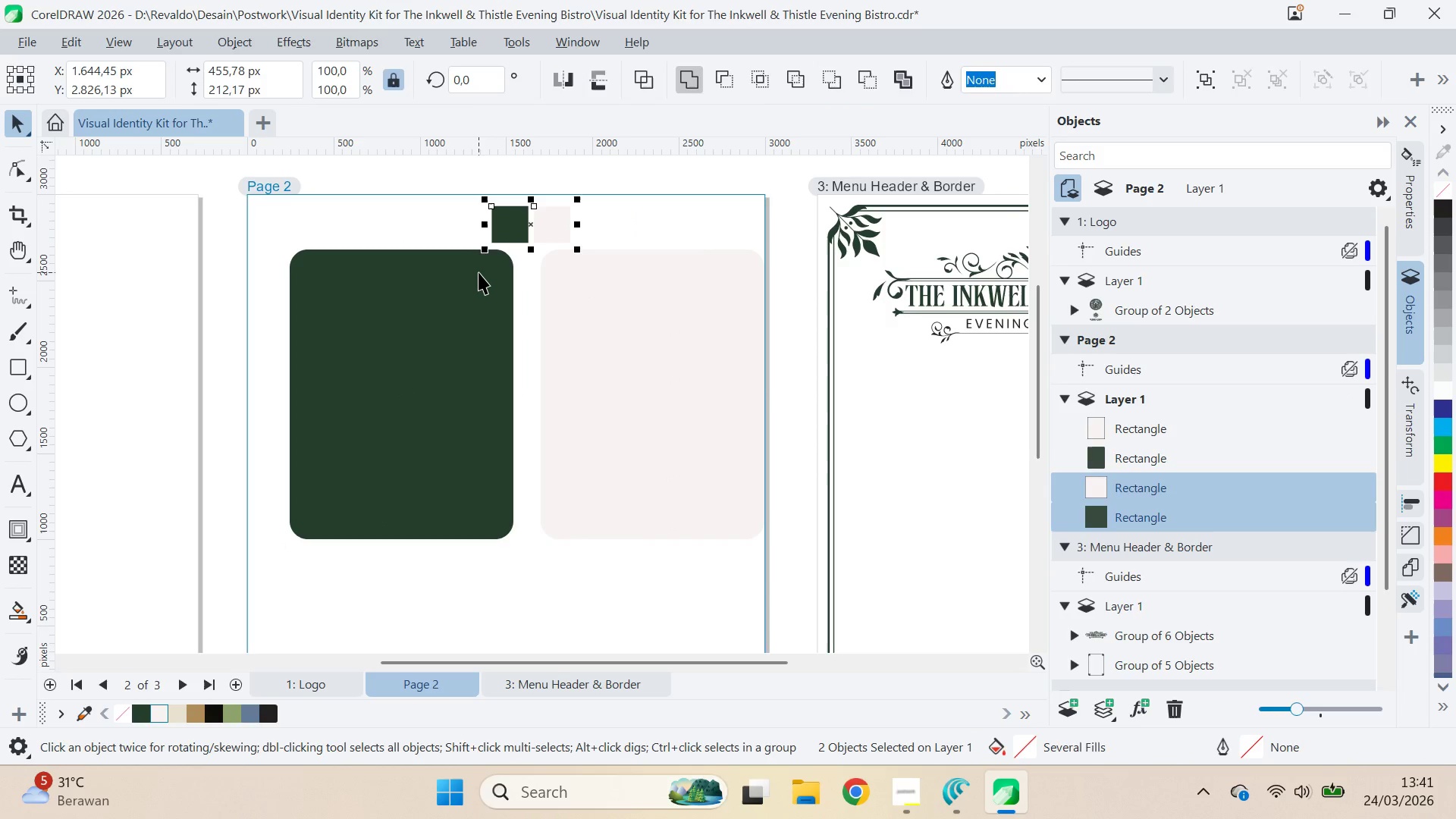 
key(Delete)
 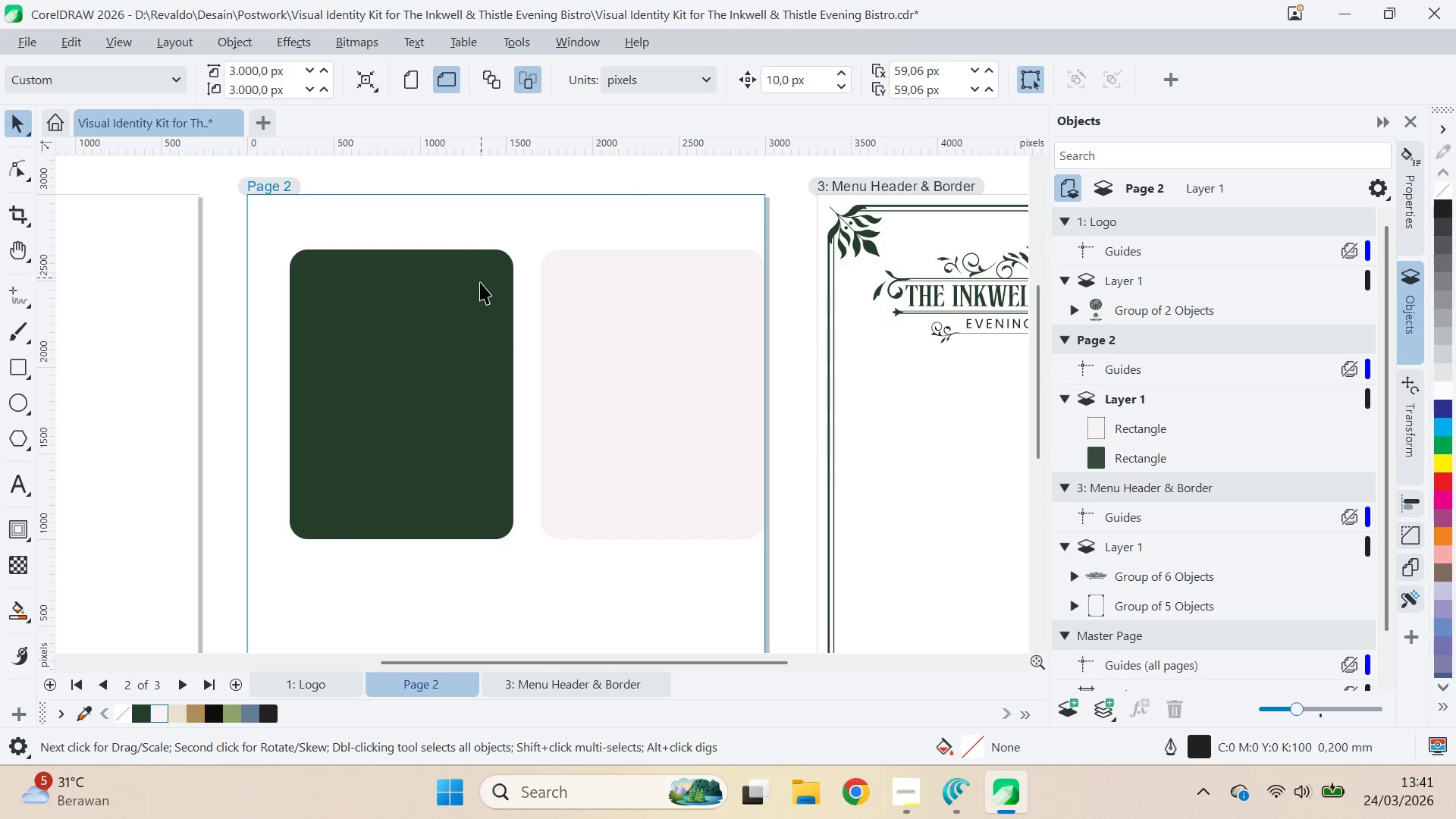 
hold_key(key=ShiftLeft, duration=0.77)
 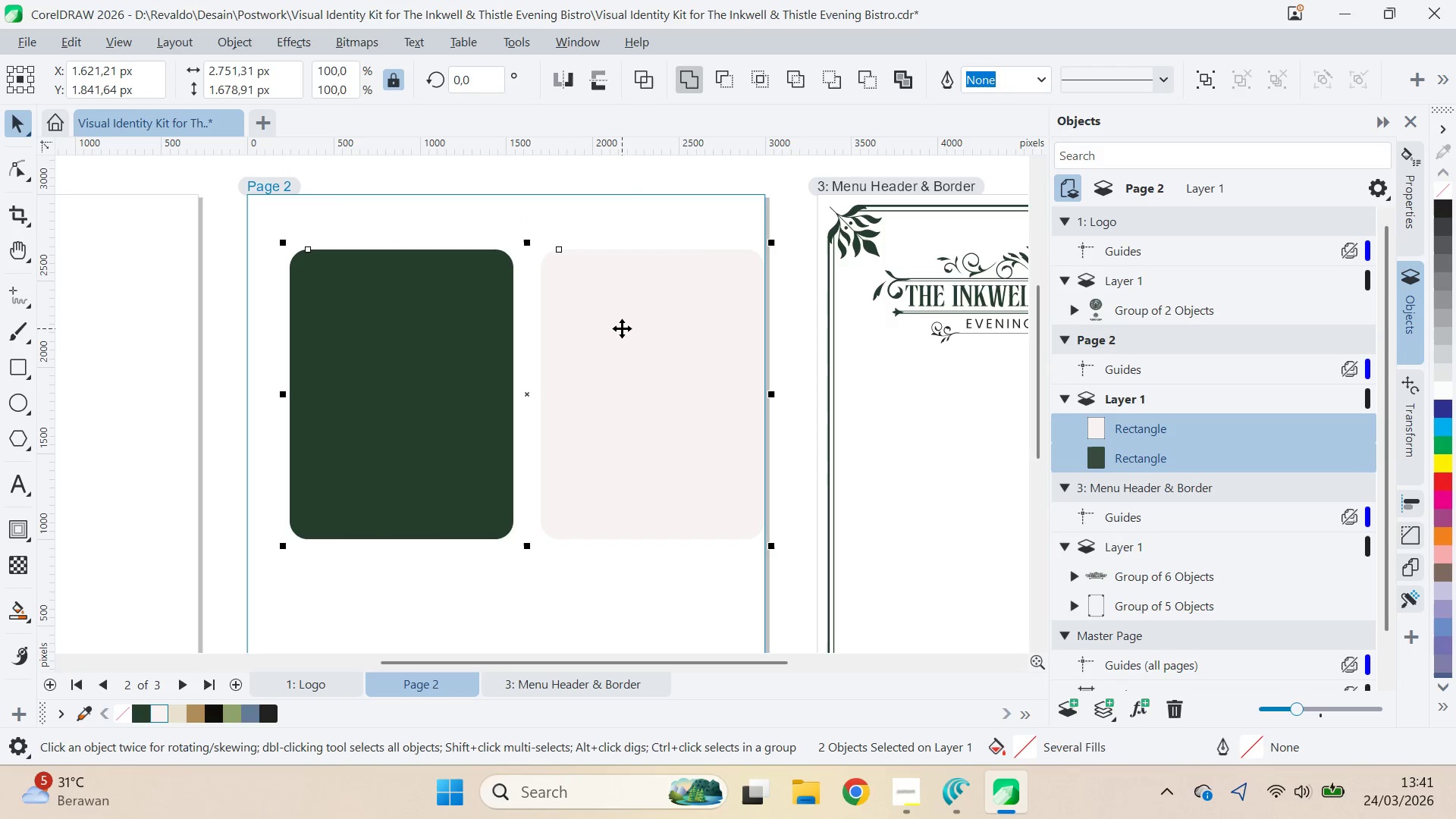 
key(E)
 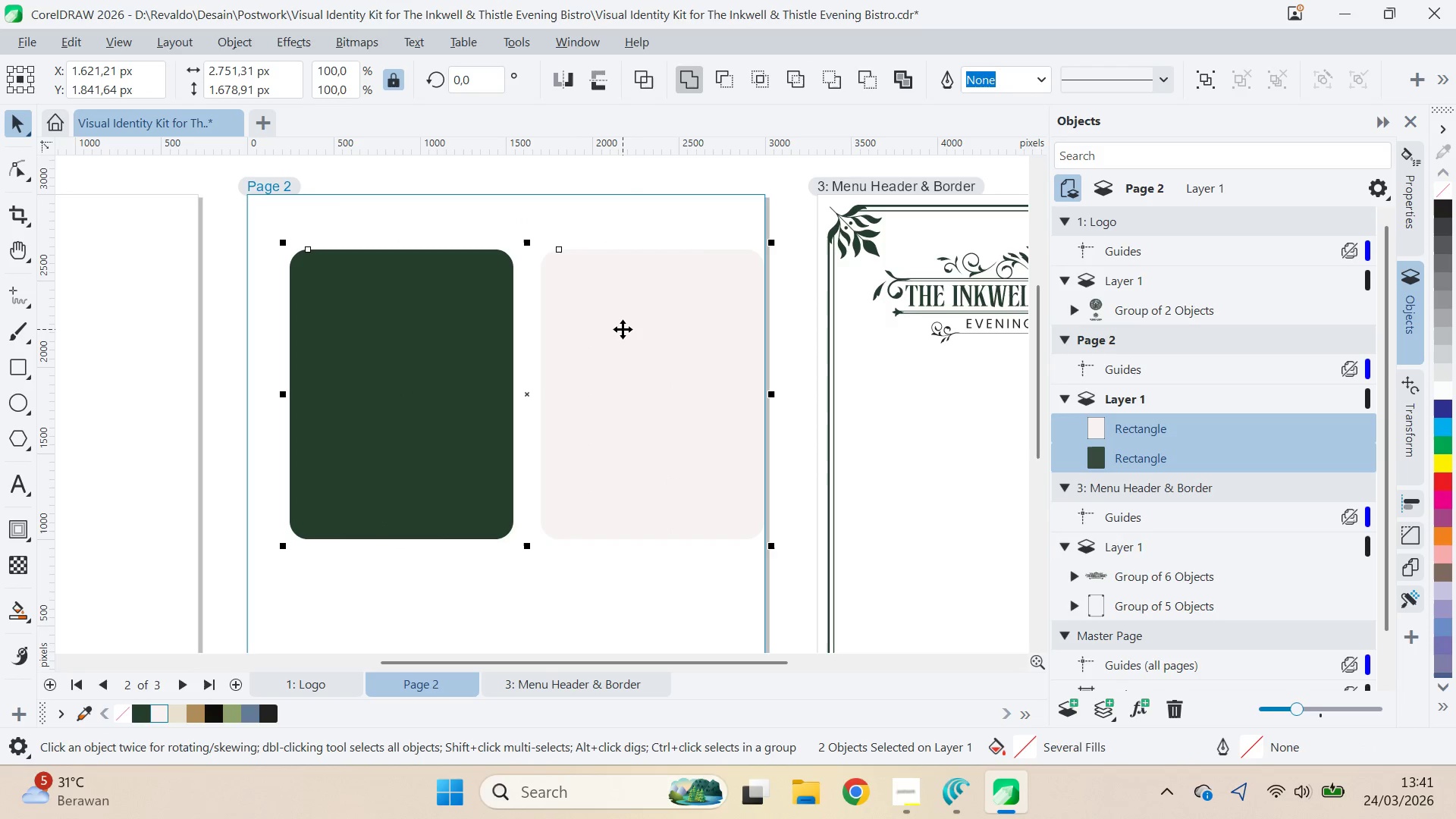 
key(Control+G)
 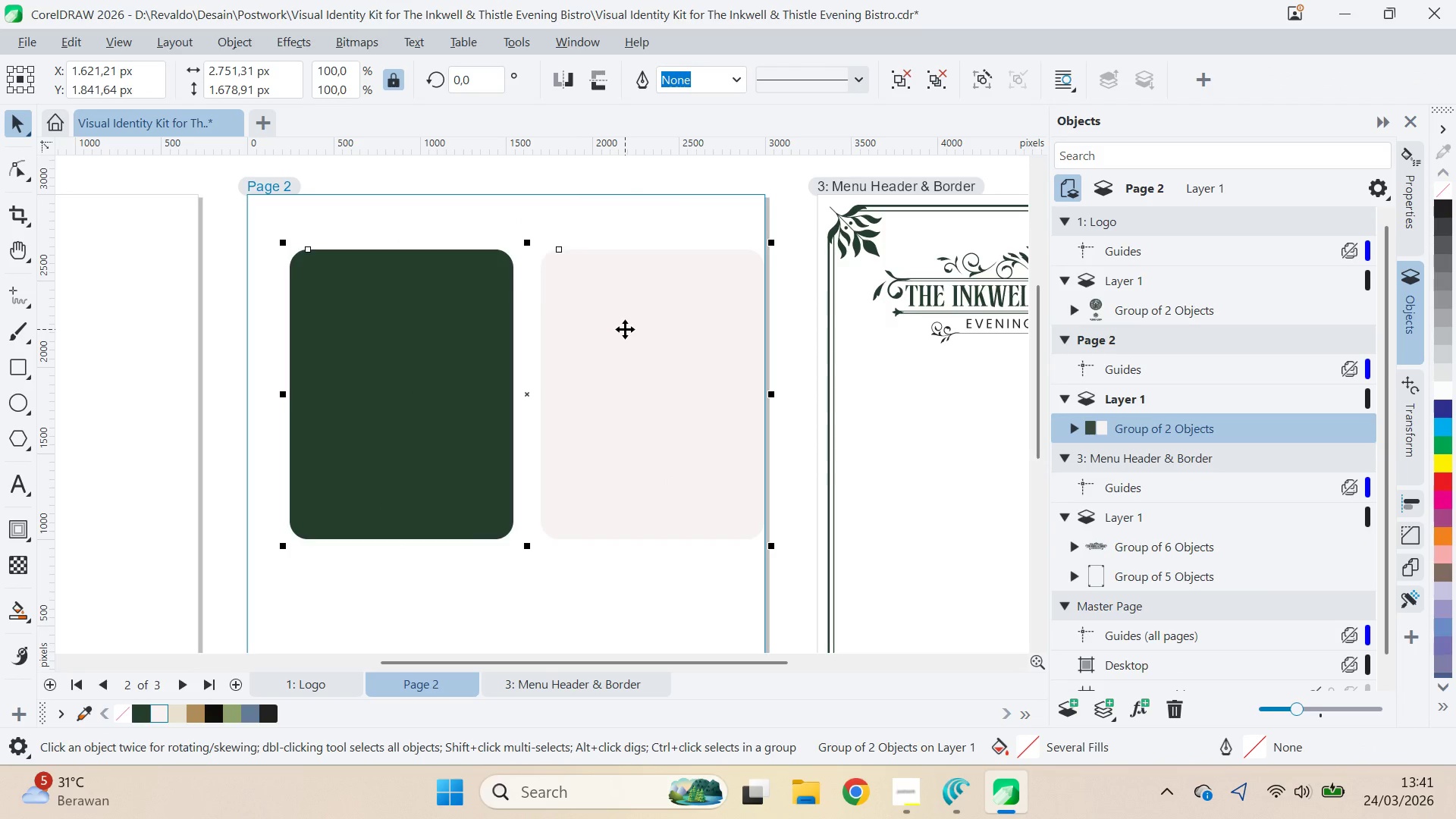 
type(pq)
 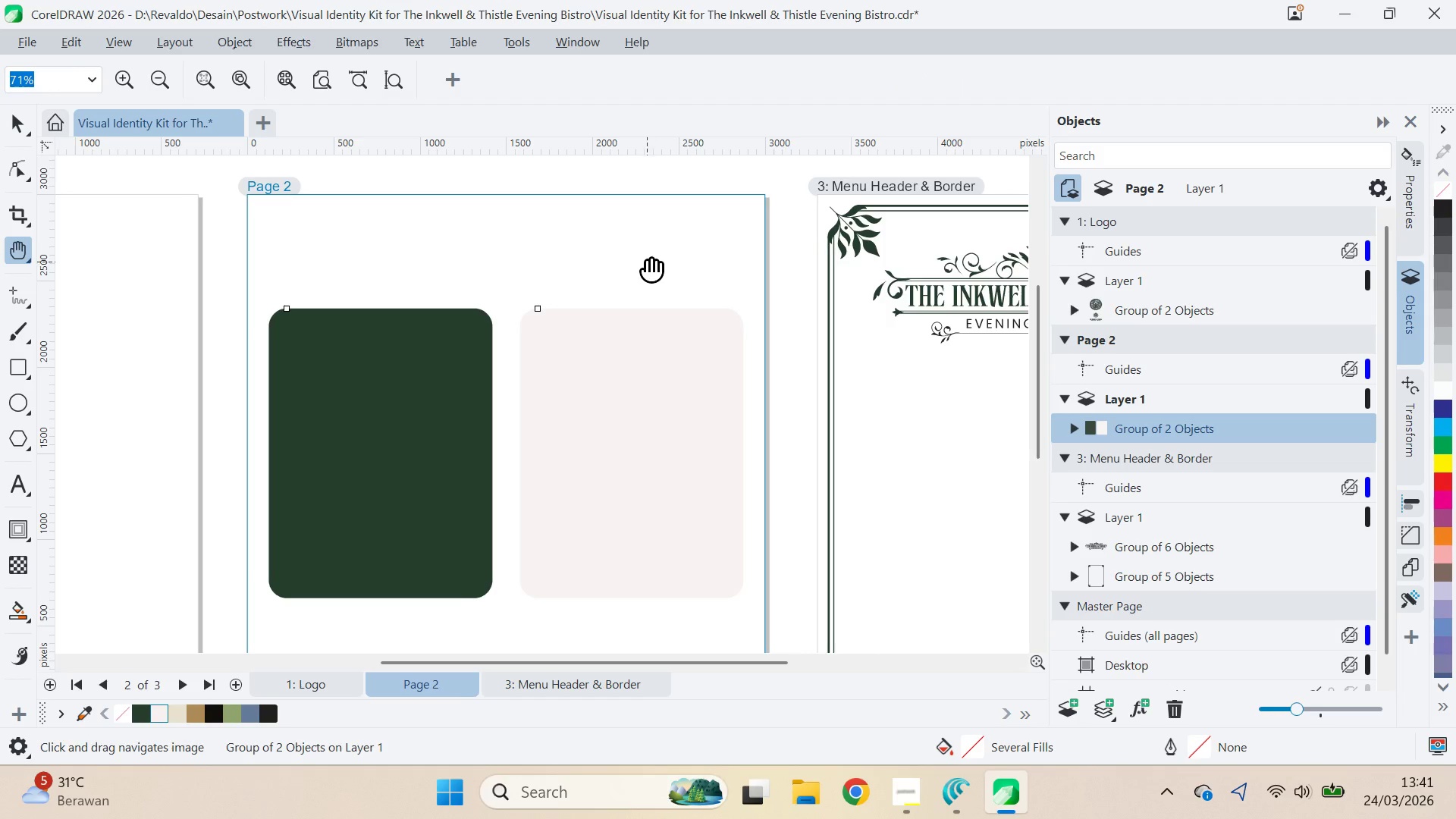 
left_click_drag(start_coordinate=[647, 262], to_coordinate=[652, 255])
 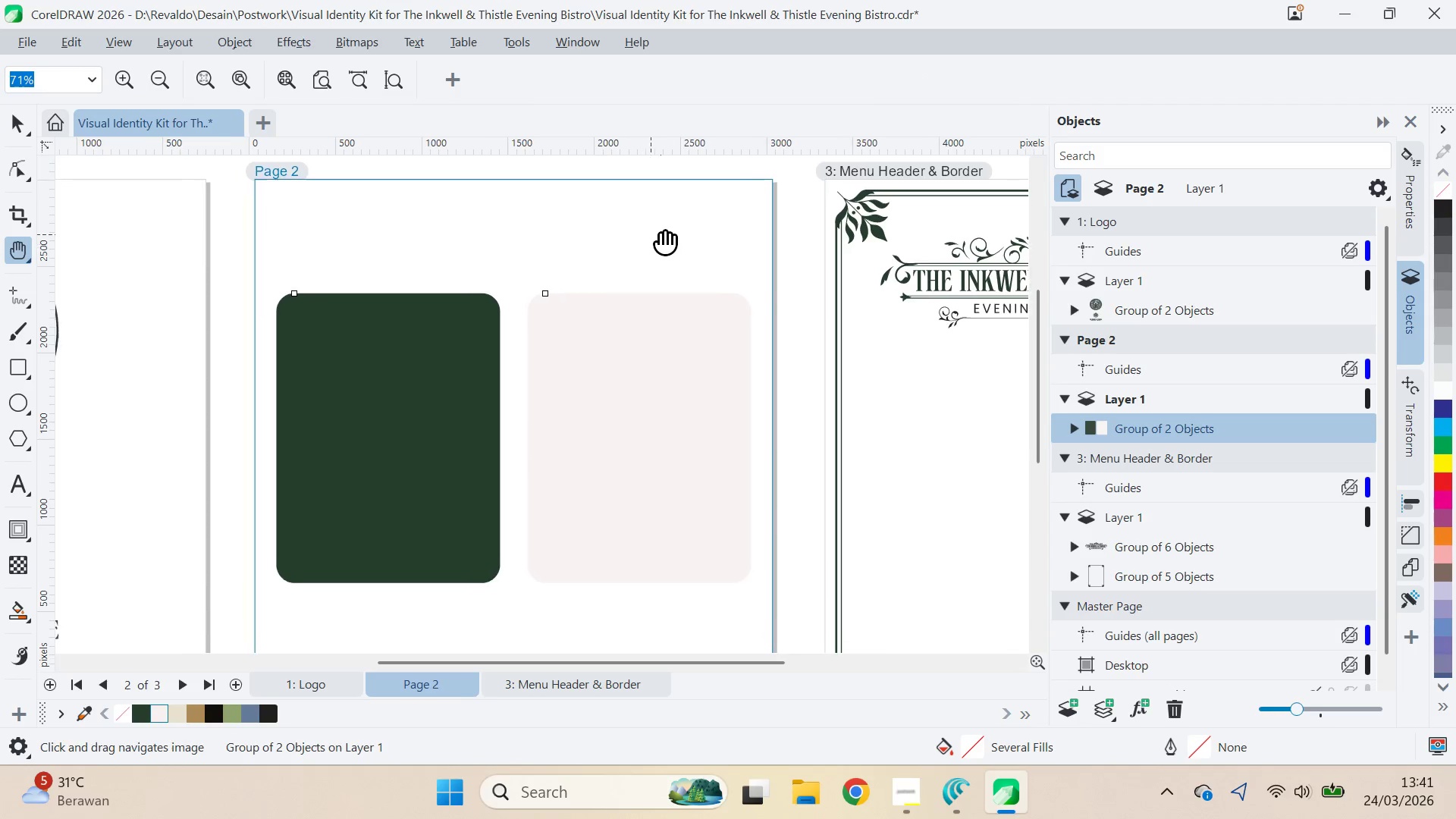 
left_click_drag(start_coordinate=[658, 243], to_coordinate=[661, 234])
 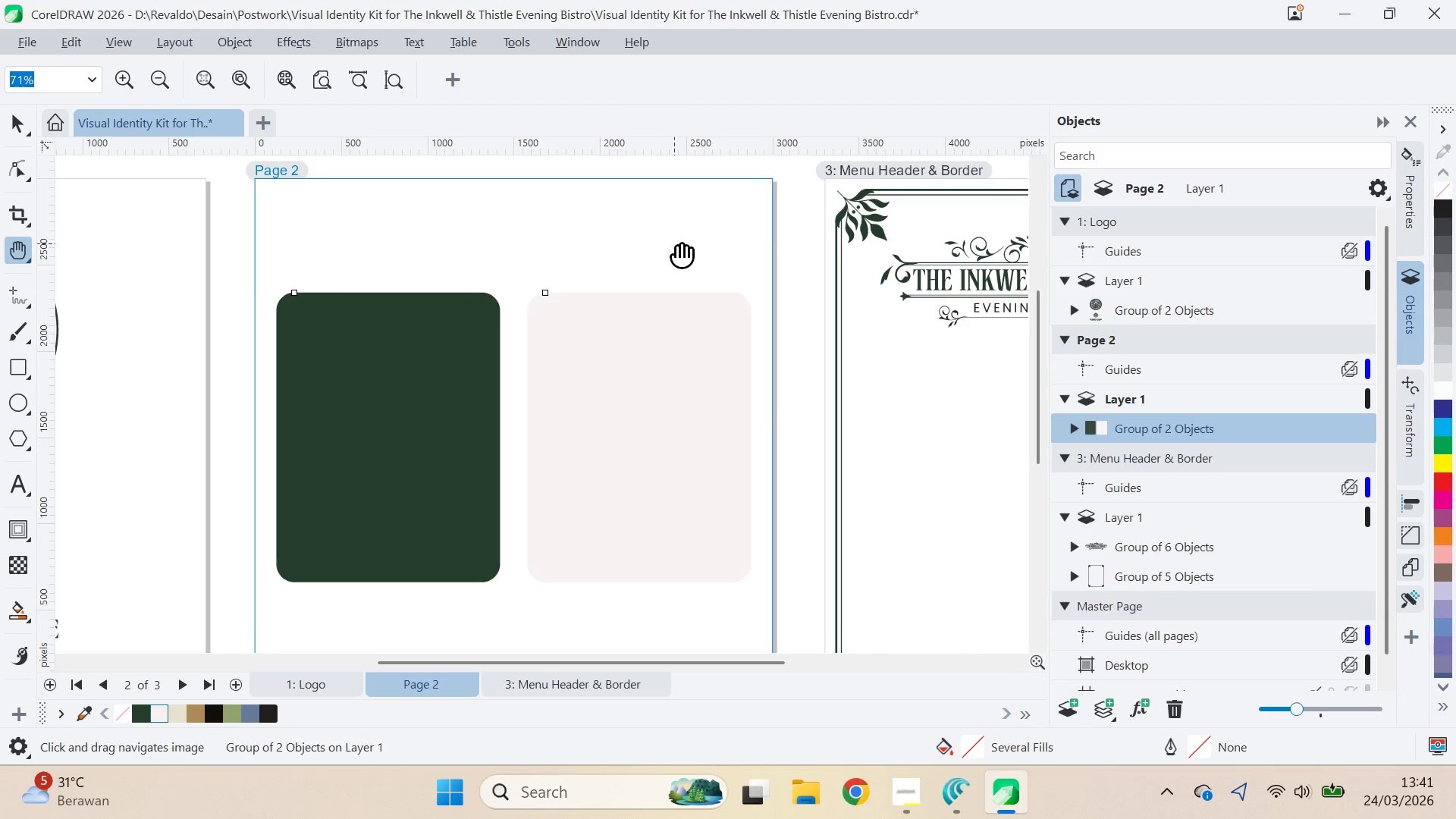 
key(Q)
 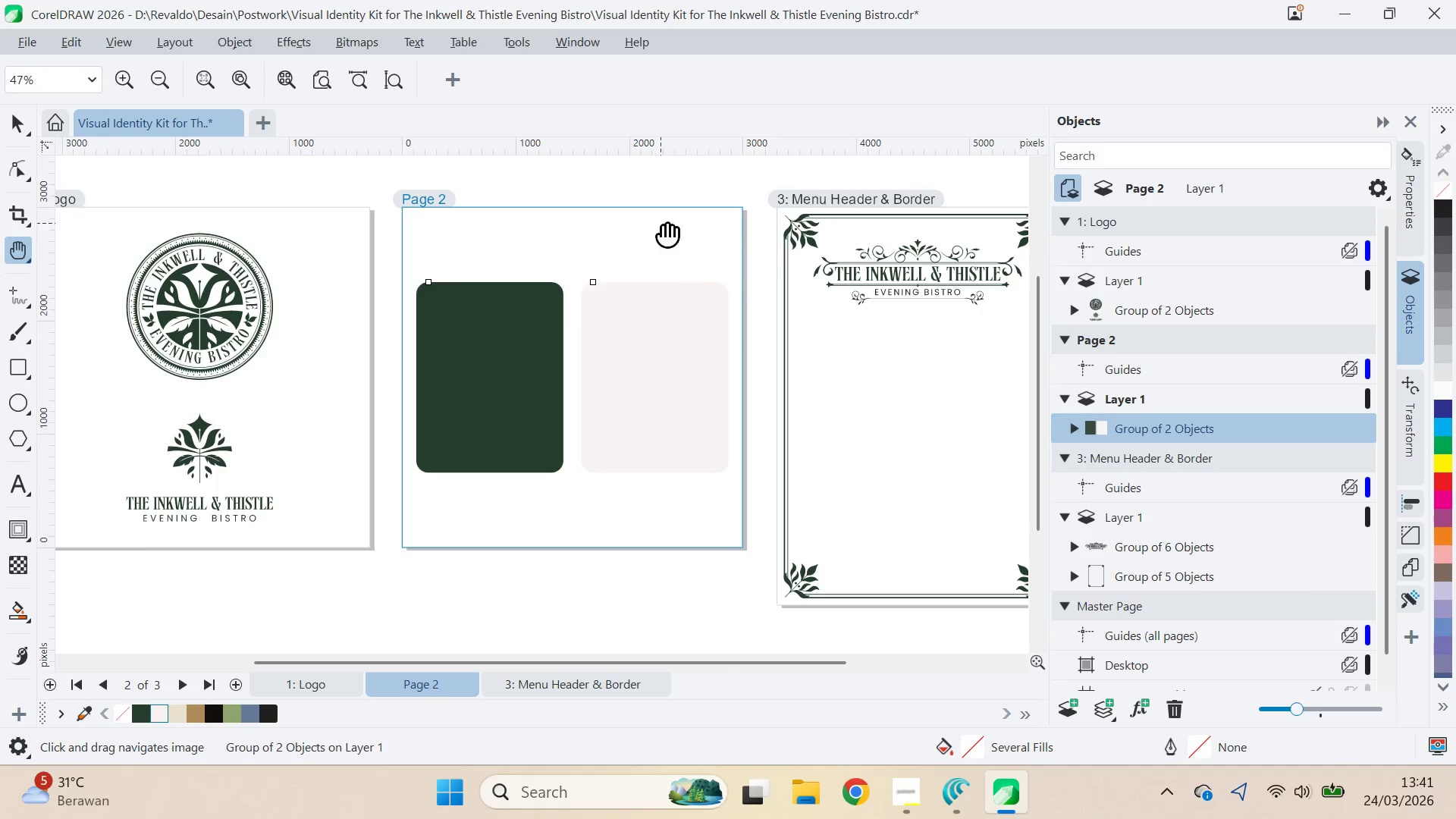 
left_click_drag(start_coordinate=[661, 223], to_coordinate=[704, 308])
 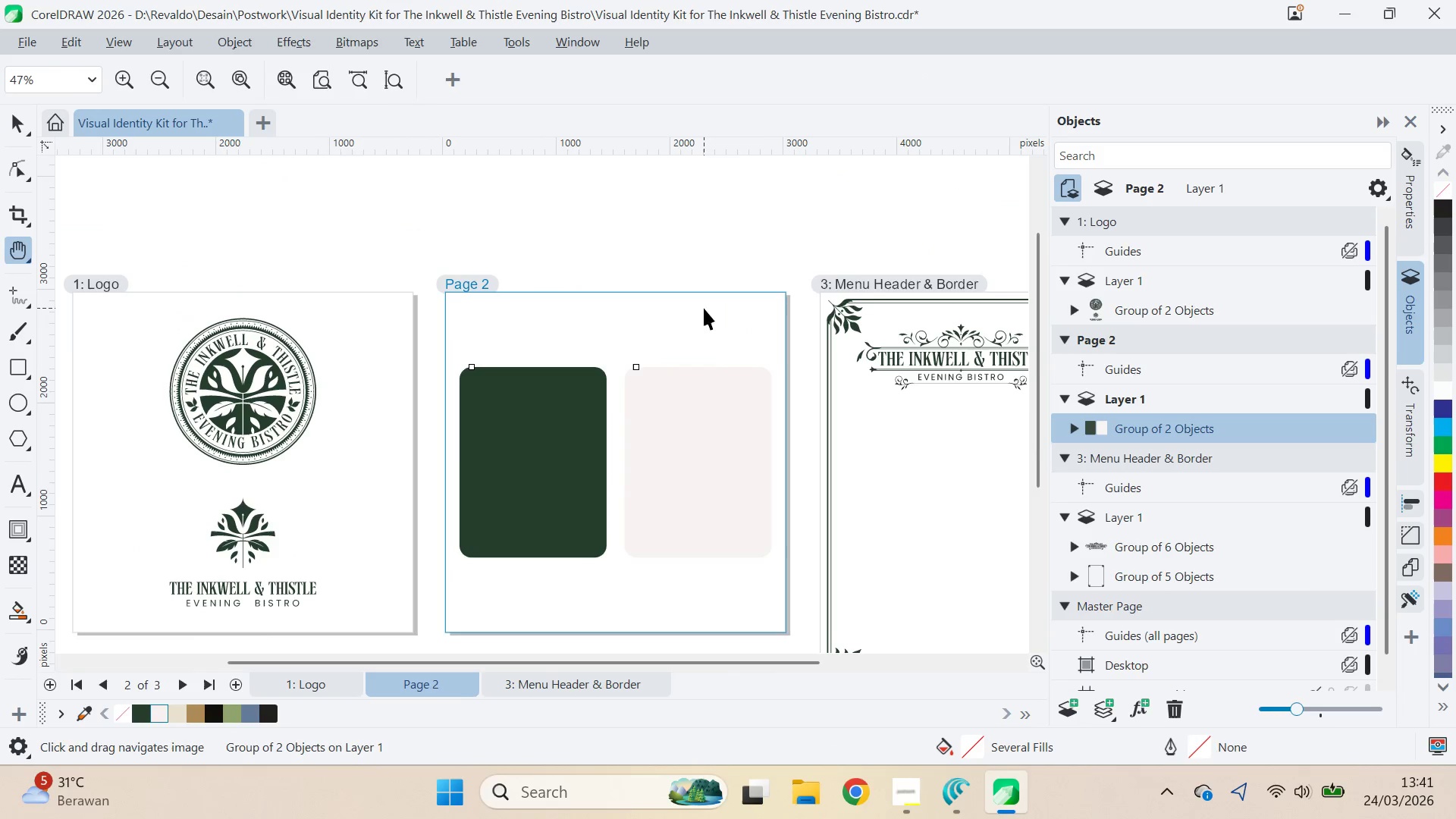 
scroll: coordinate [684, 261], scroll_direction: down, amount: 3.0
 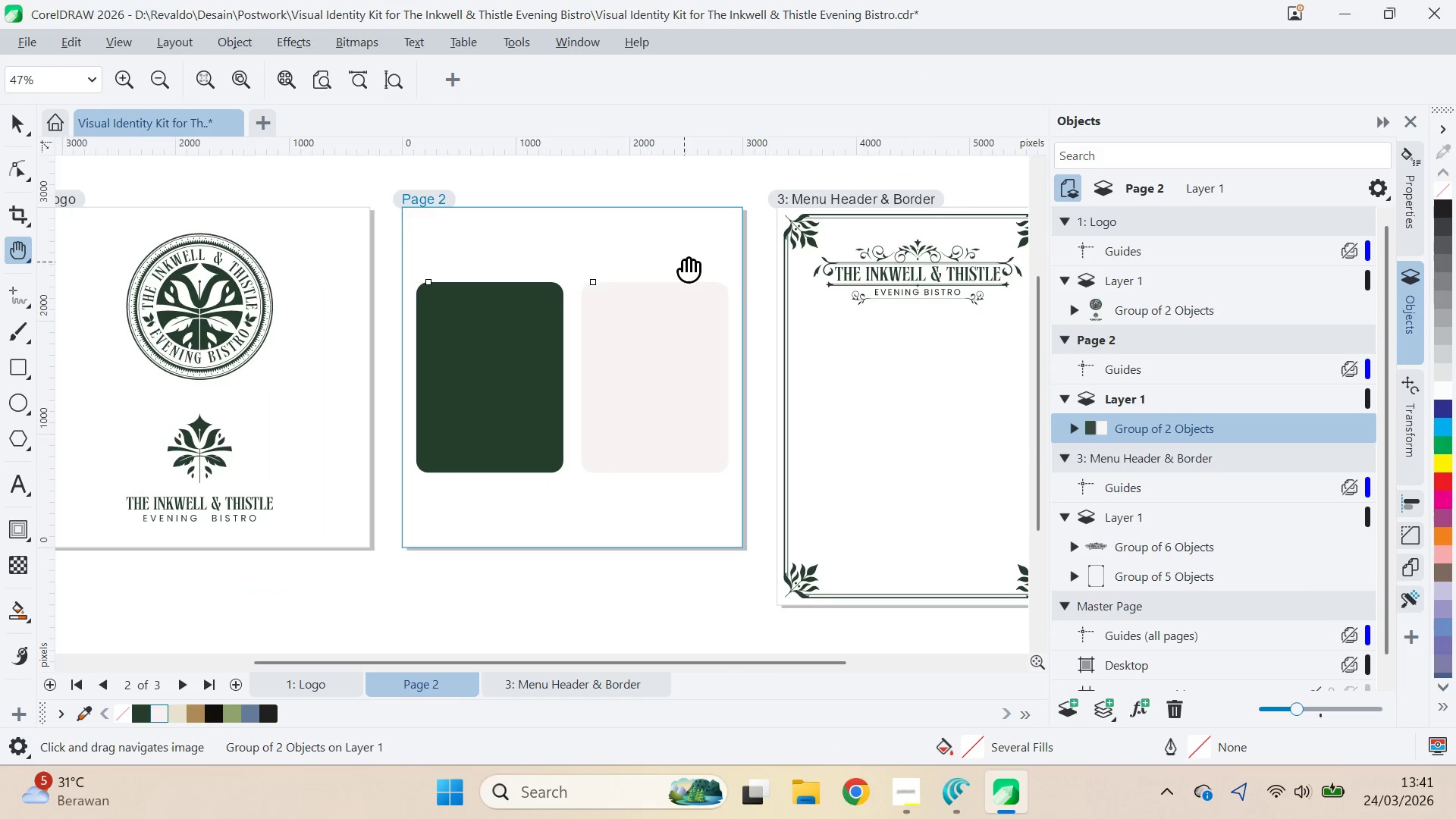 
key(V)
 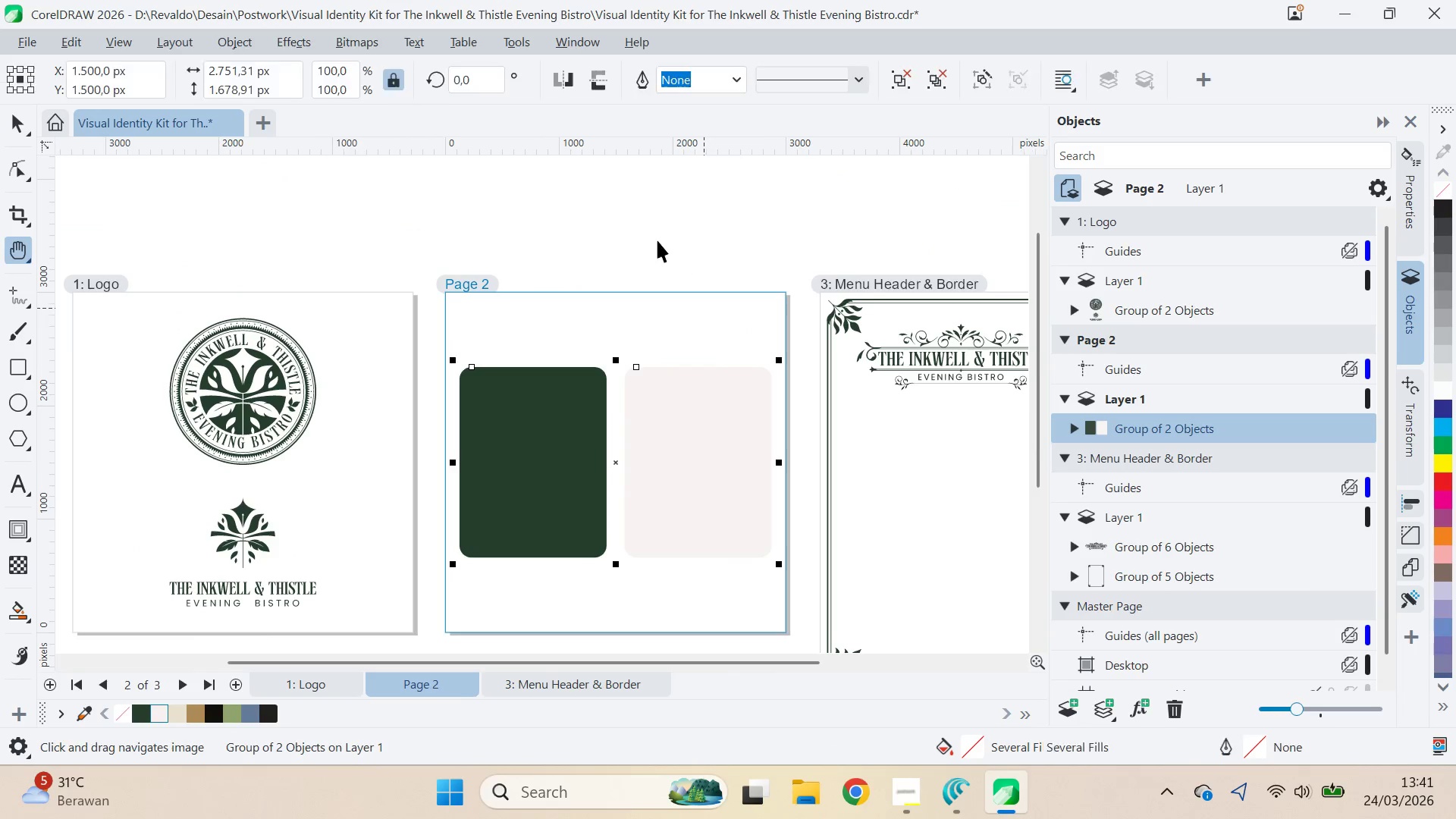 
double_click([657, 239])
 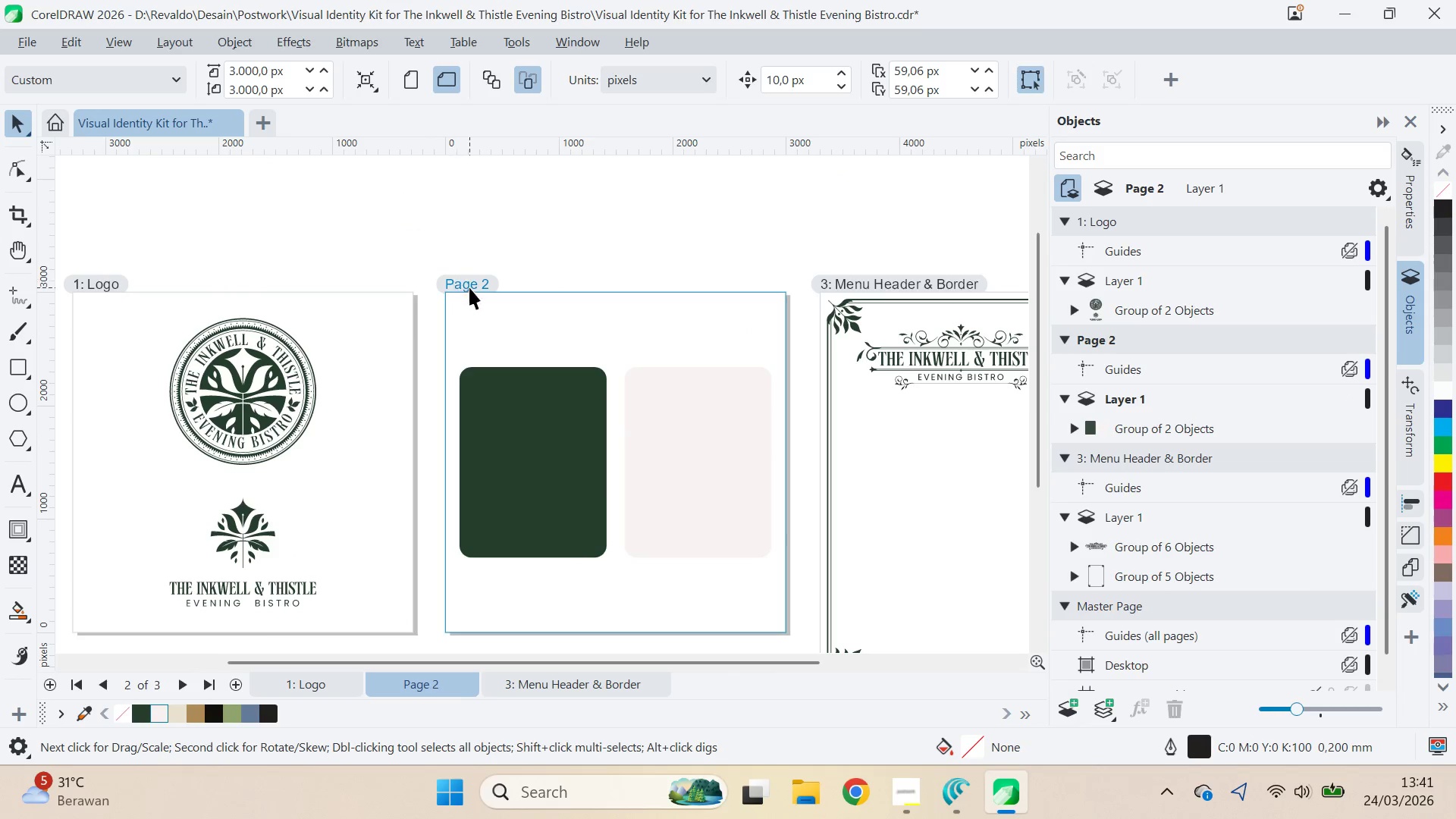 
double_click([469, 287])
 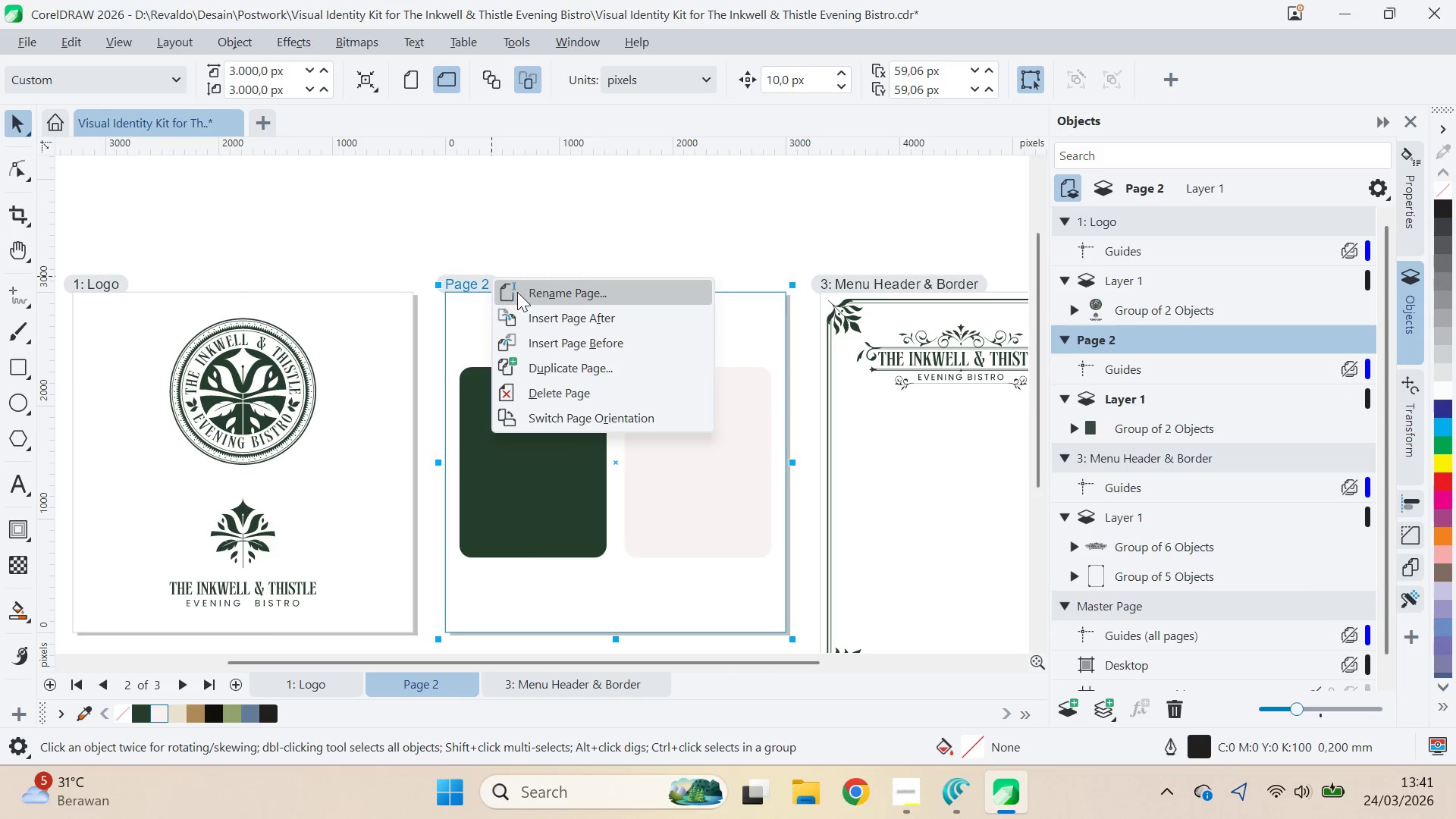 
key(Alt+AltLeft)
 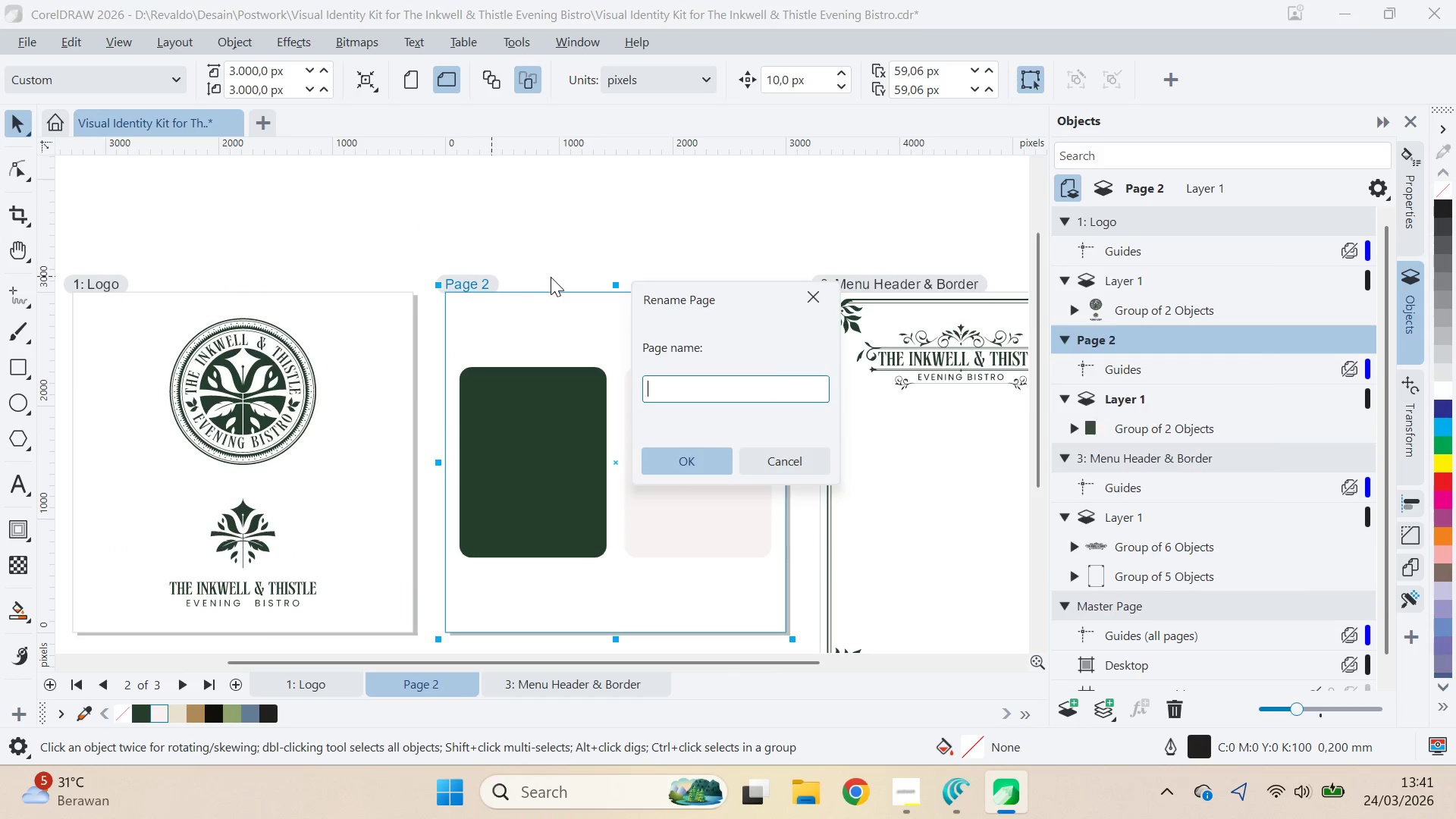 
key(Alt+Tab)